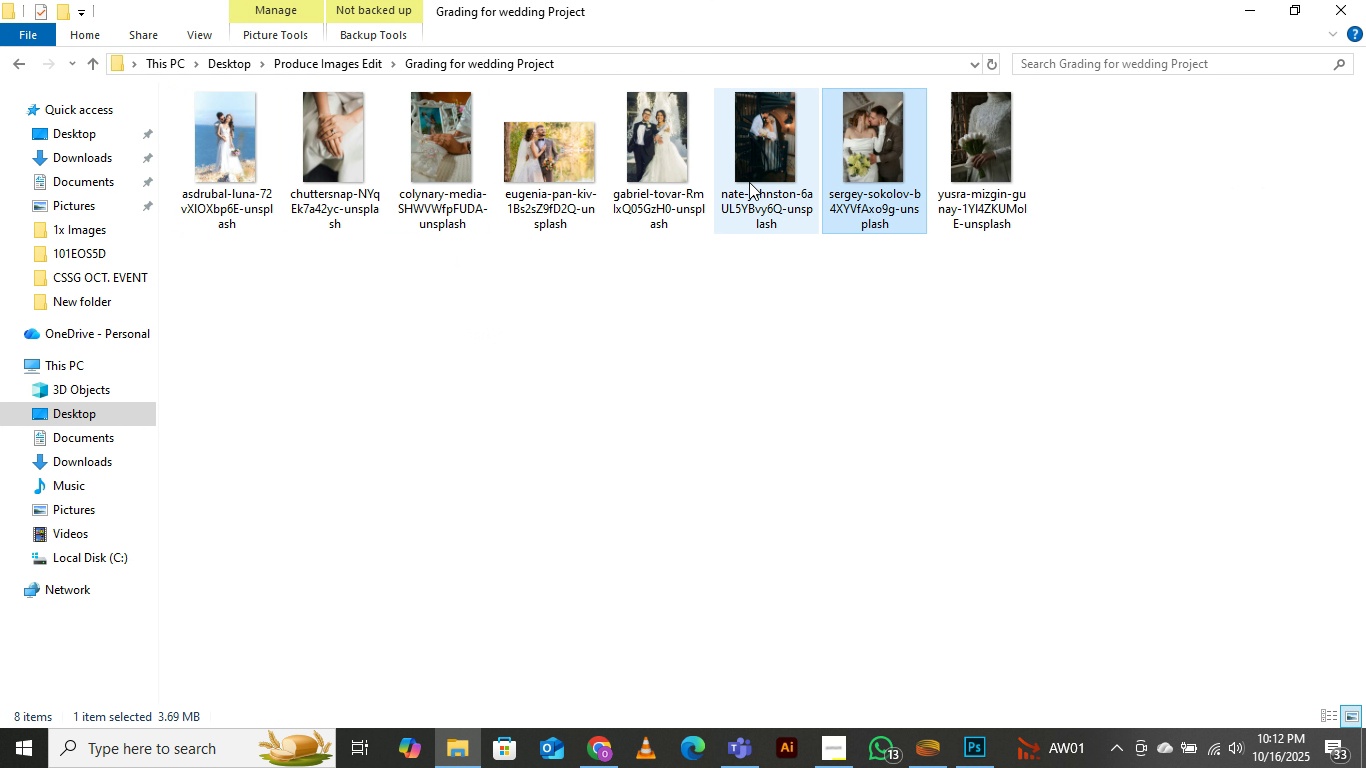 
hold_key(key=ControlLeft, duration=1.53)
left_click([749, 182])
 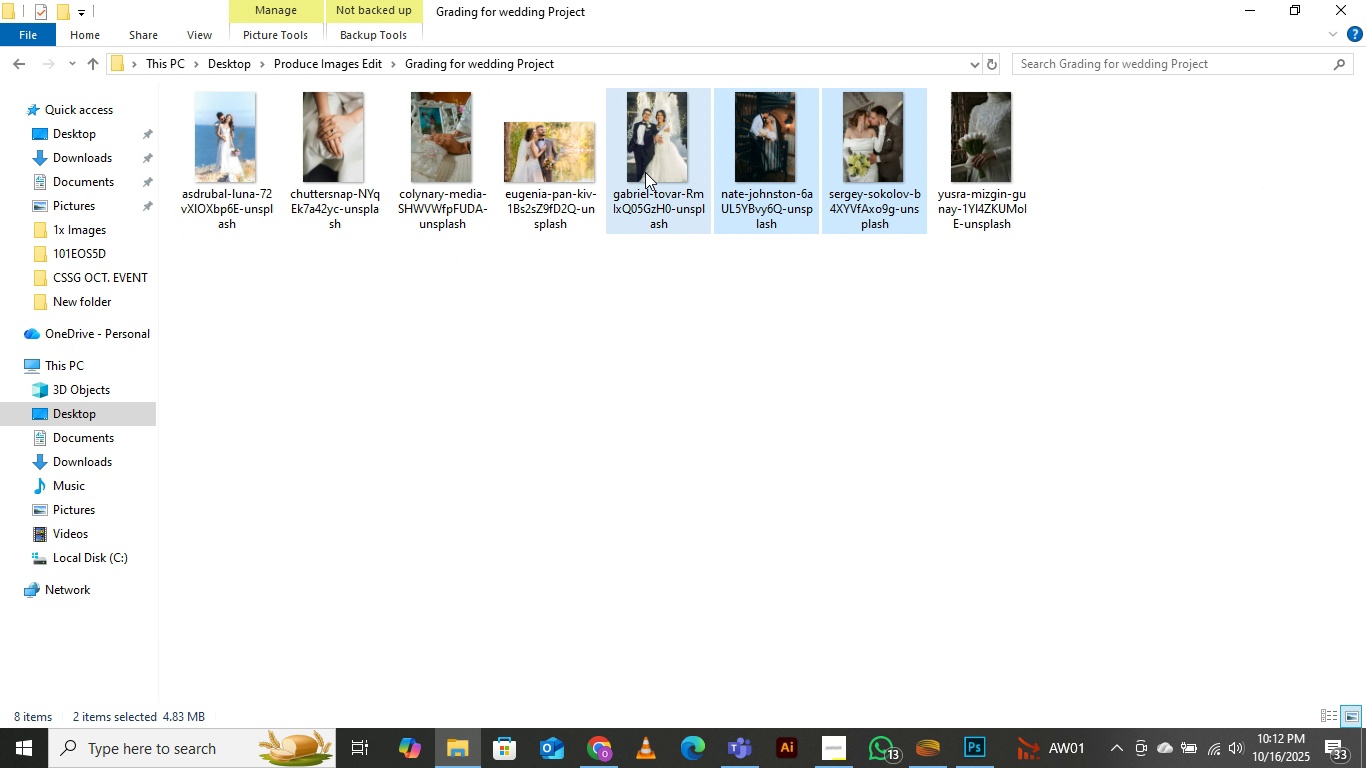 
left_click([645, 172])
 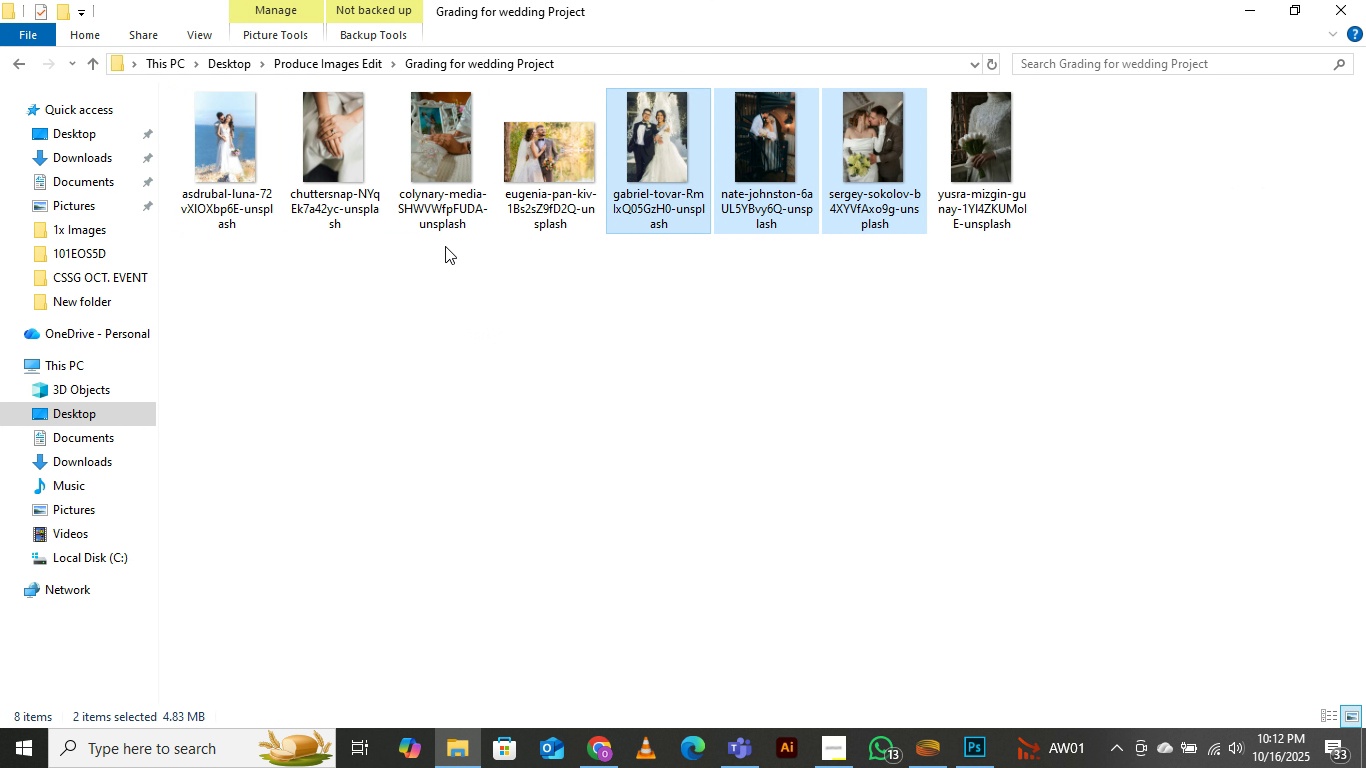 
hold_key(key=ControlLeft, duration=1.06)
left_click([337, 161])
 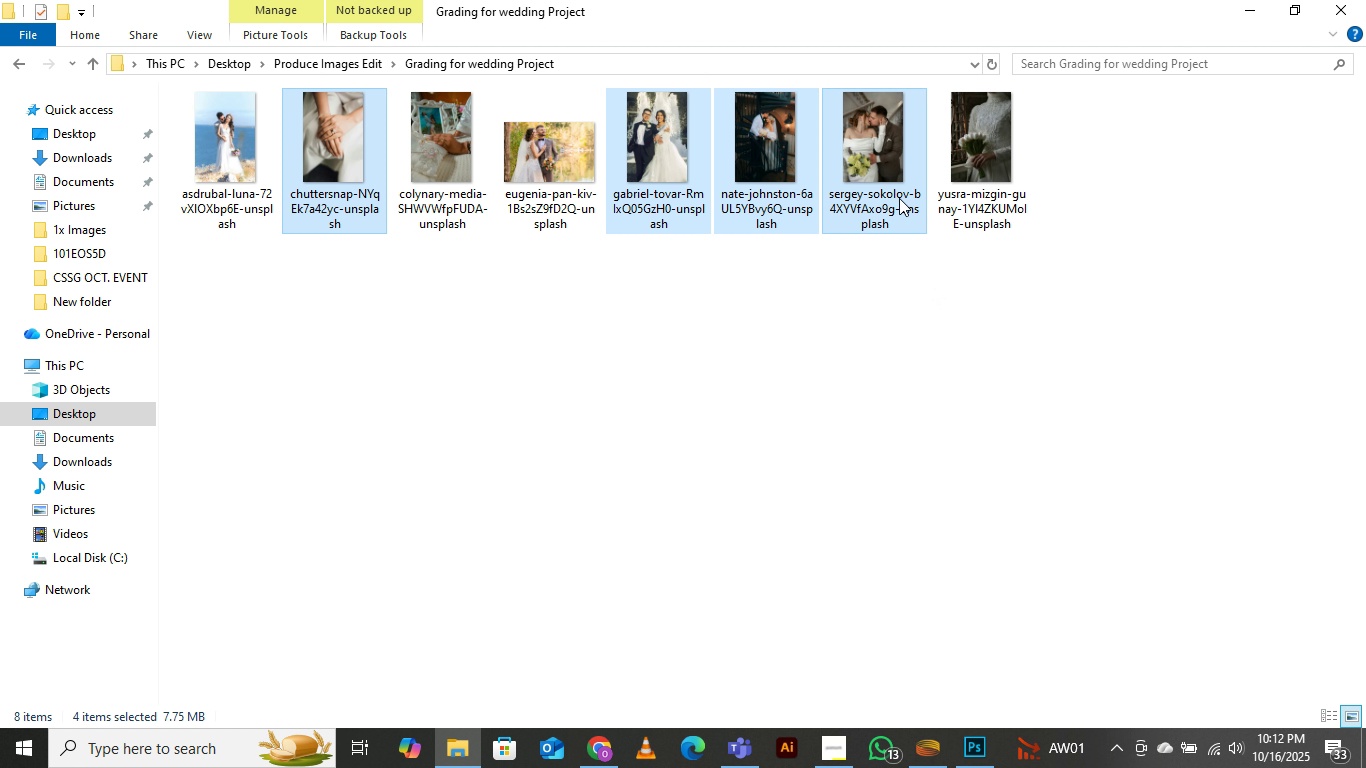 
left_click_drag(start_coordinate=[851, 192], to_coordinate=[239, 513])
 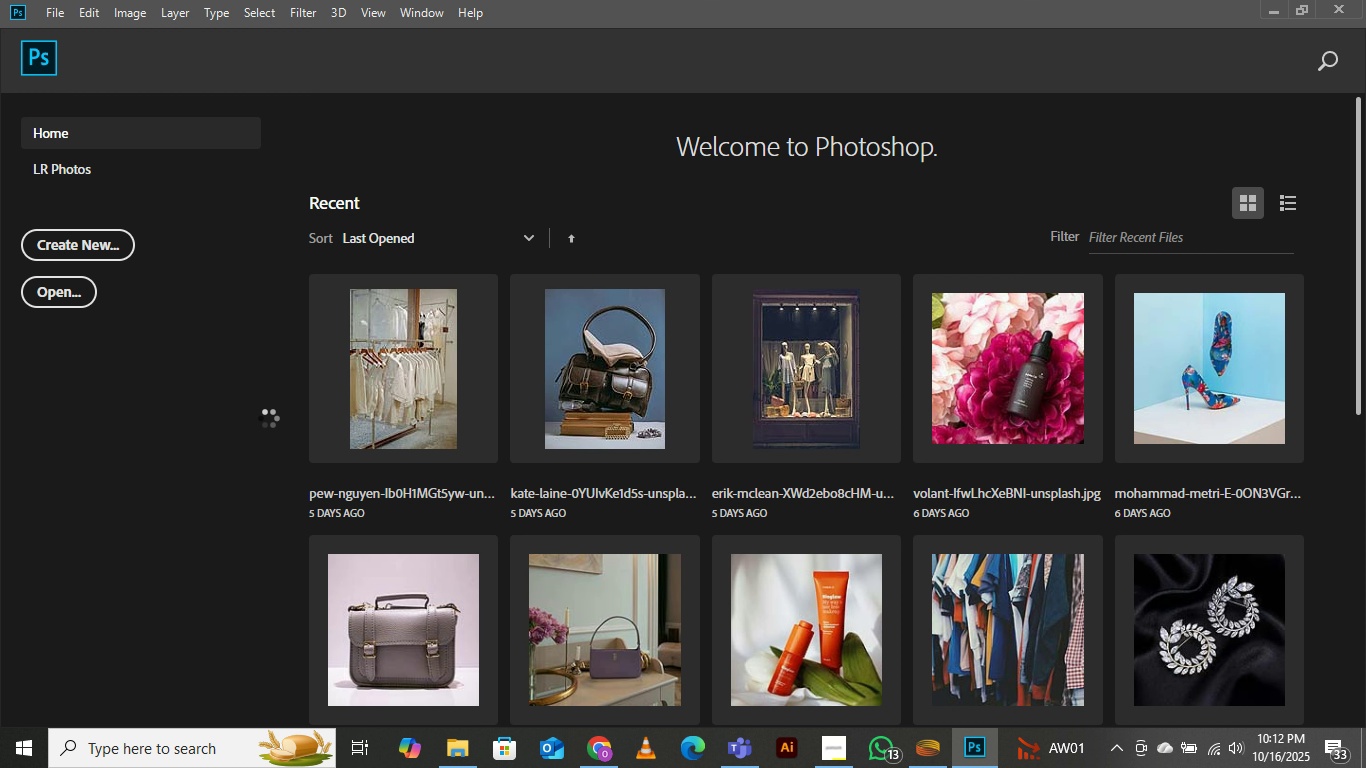 
wait(18.11)
 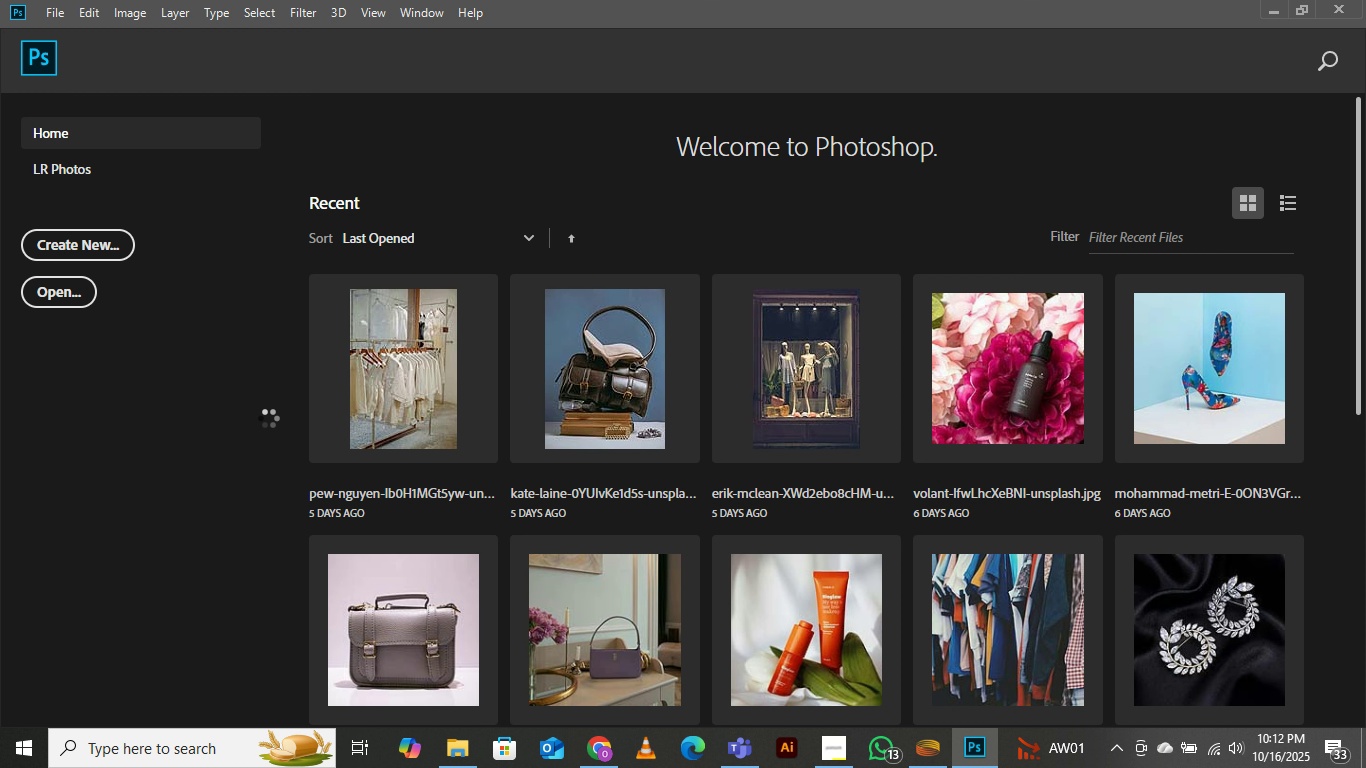 
left_click_drag(start_coordinate=[496, 261], to_coordinate=[514, 276])
 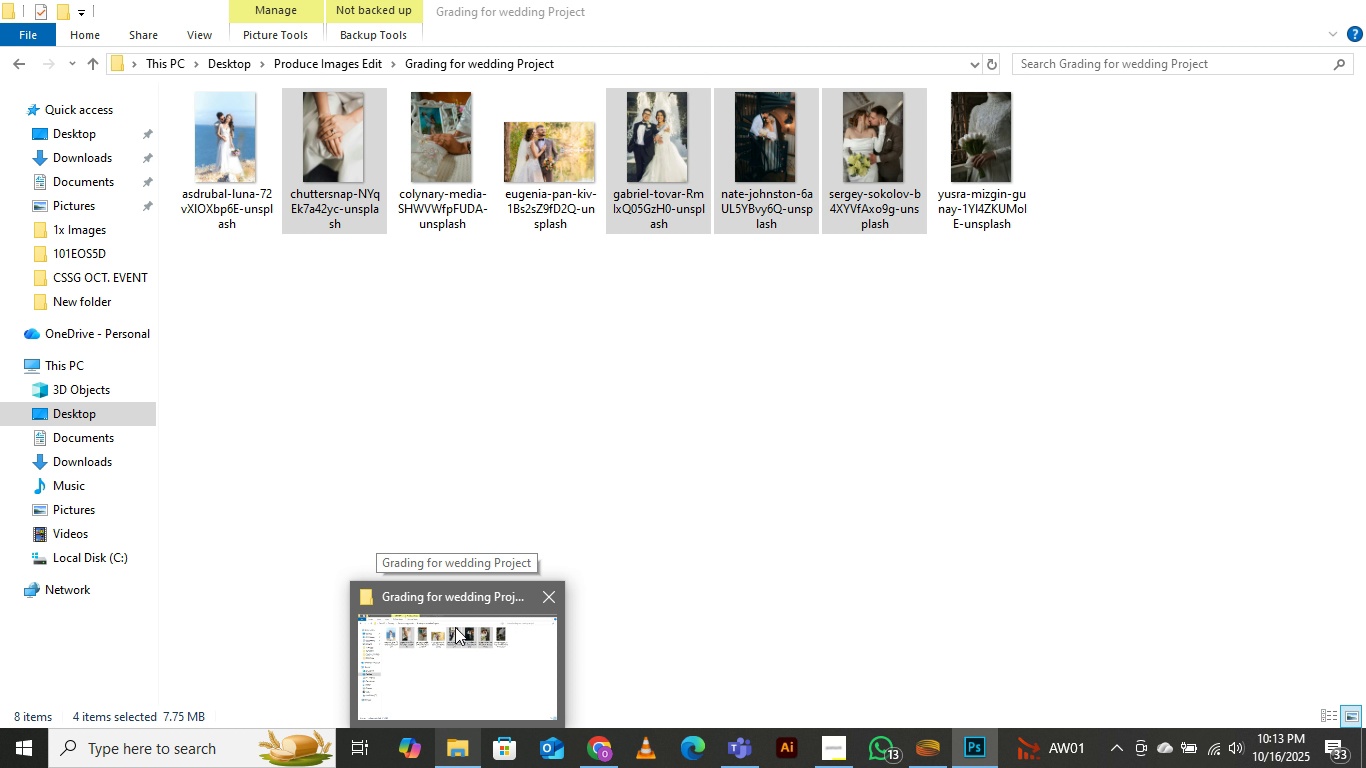 
wait(12.4)
 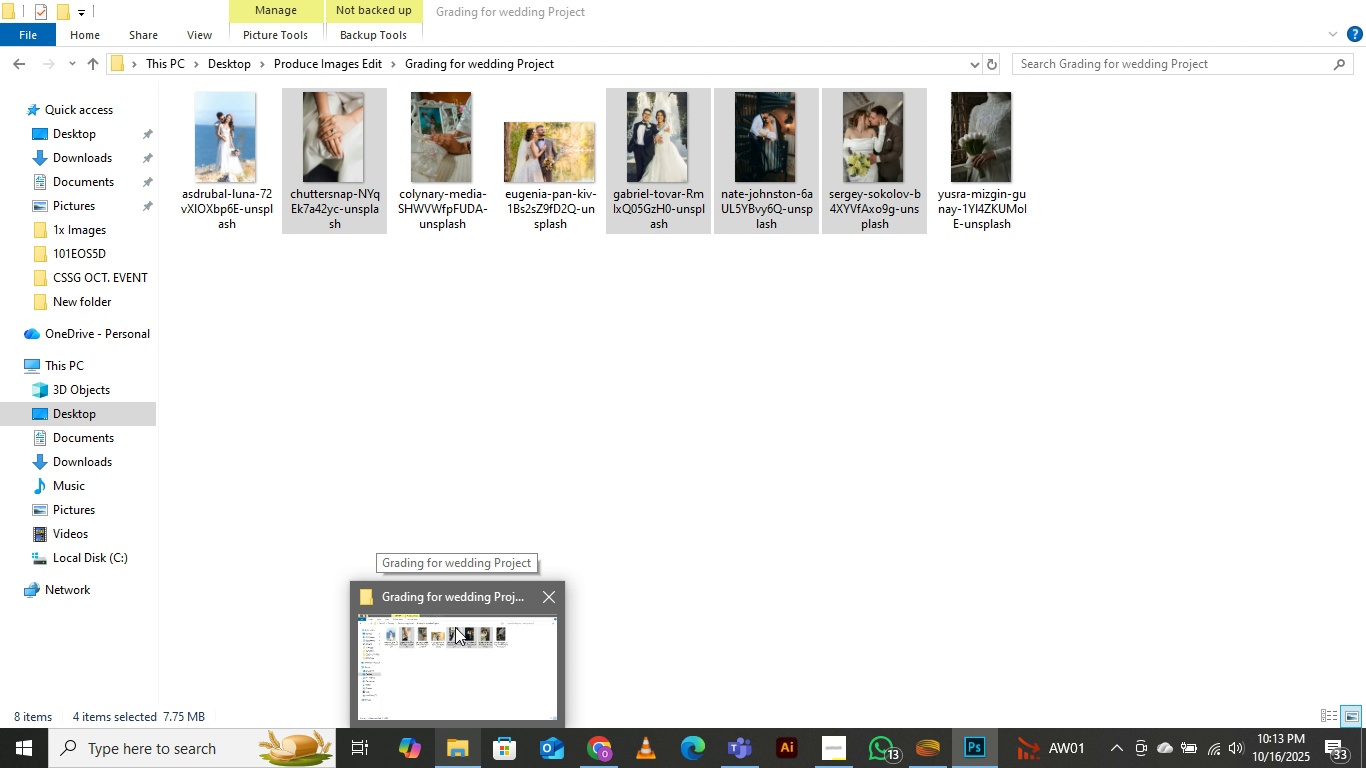 
left_click_drag(start_coordinate=[494, 276], to_coordinate=[472, 330])
 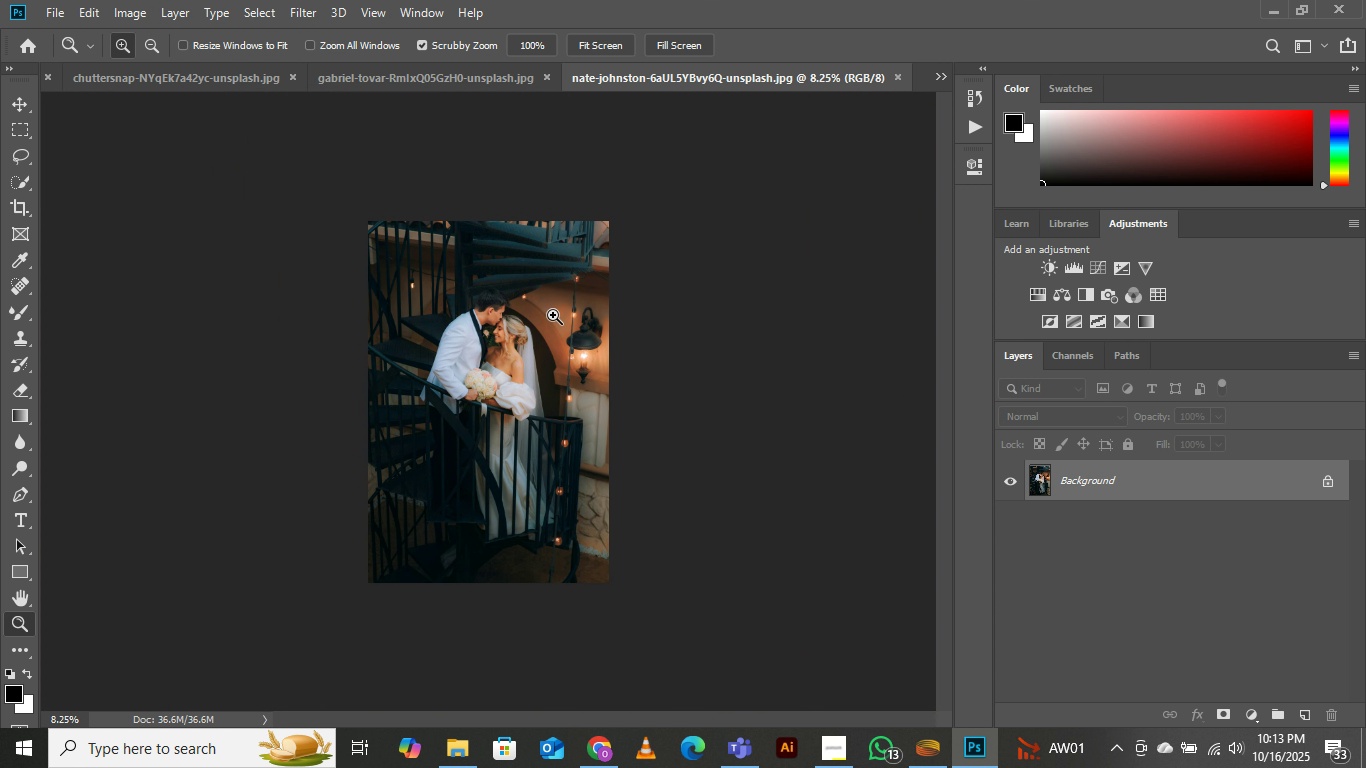 
left_click([553, 315])
 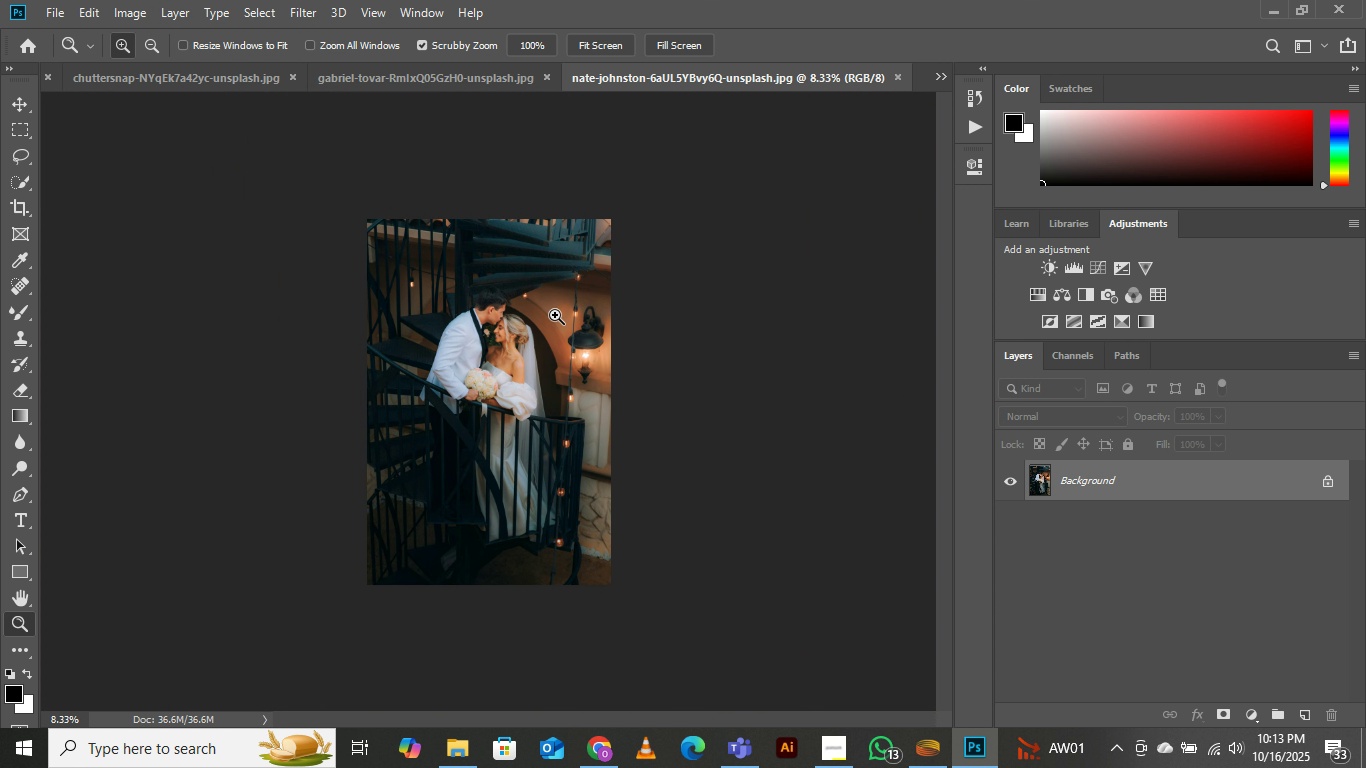 
left_click([555, 315])
 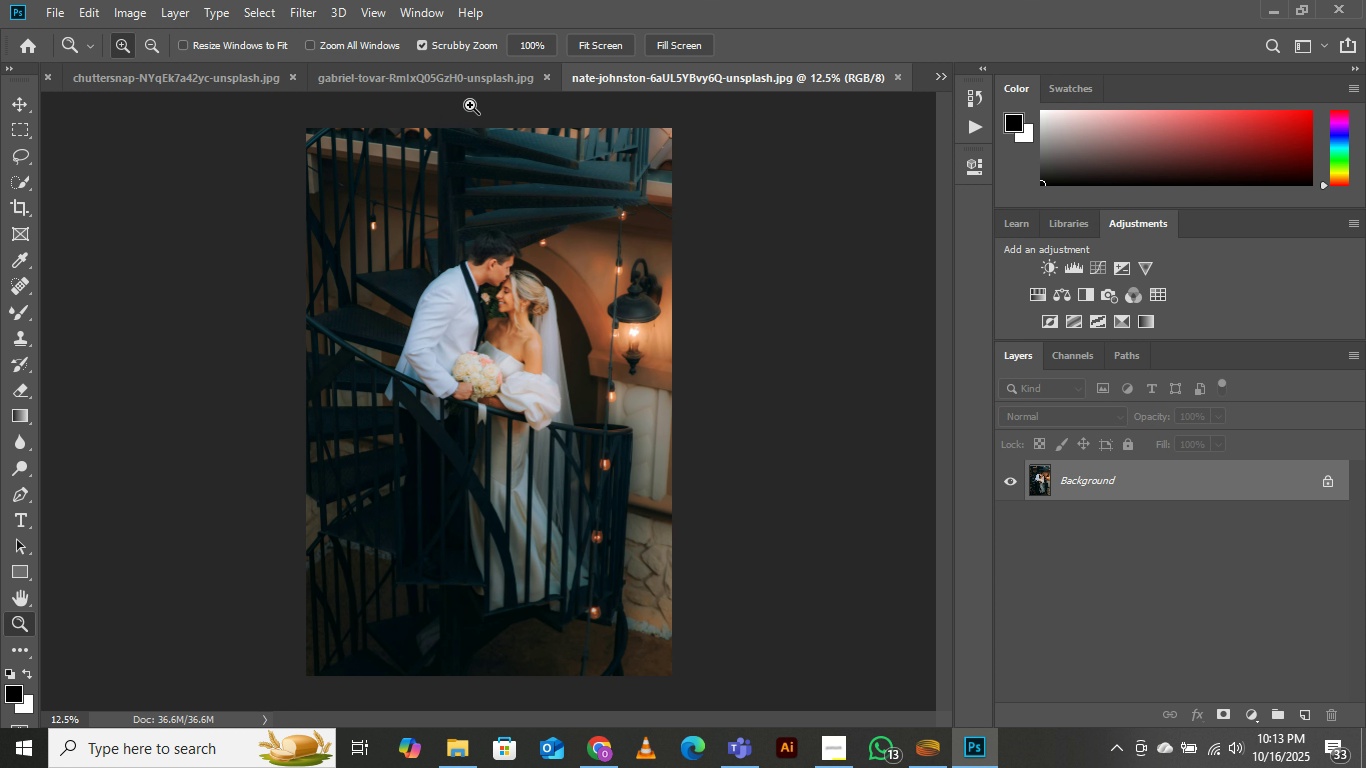 
left_click([456, 80])
 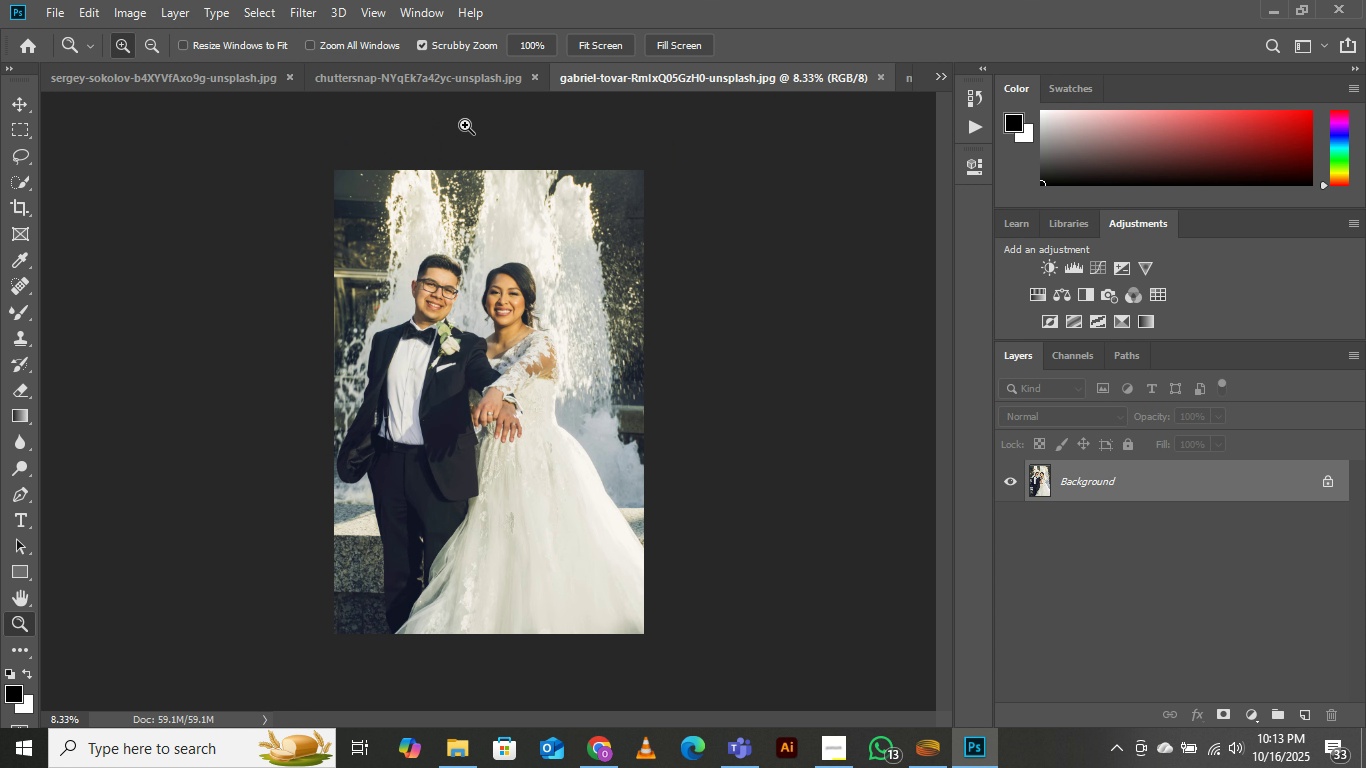 
key(Control+W)
 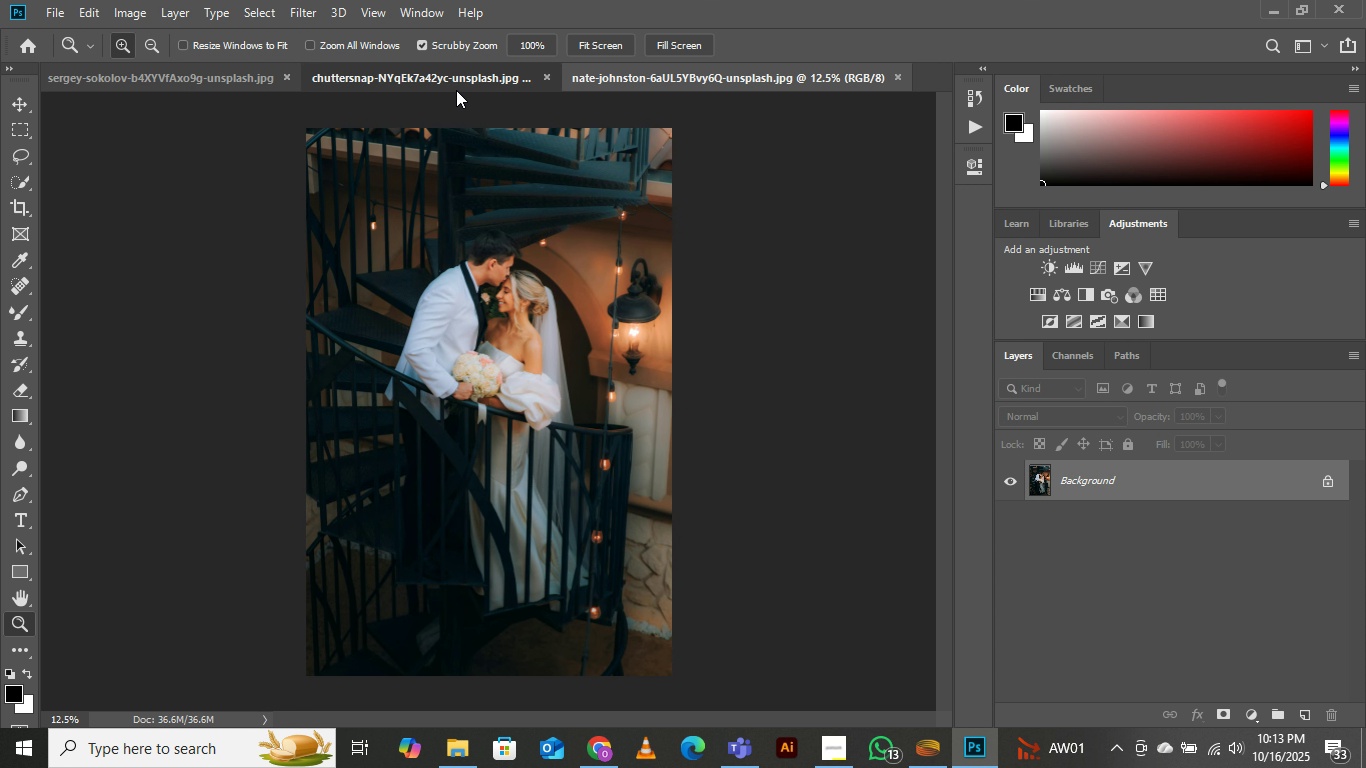 
left_click([456, 90])
 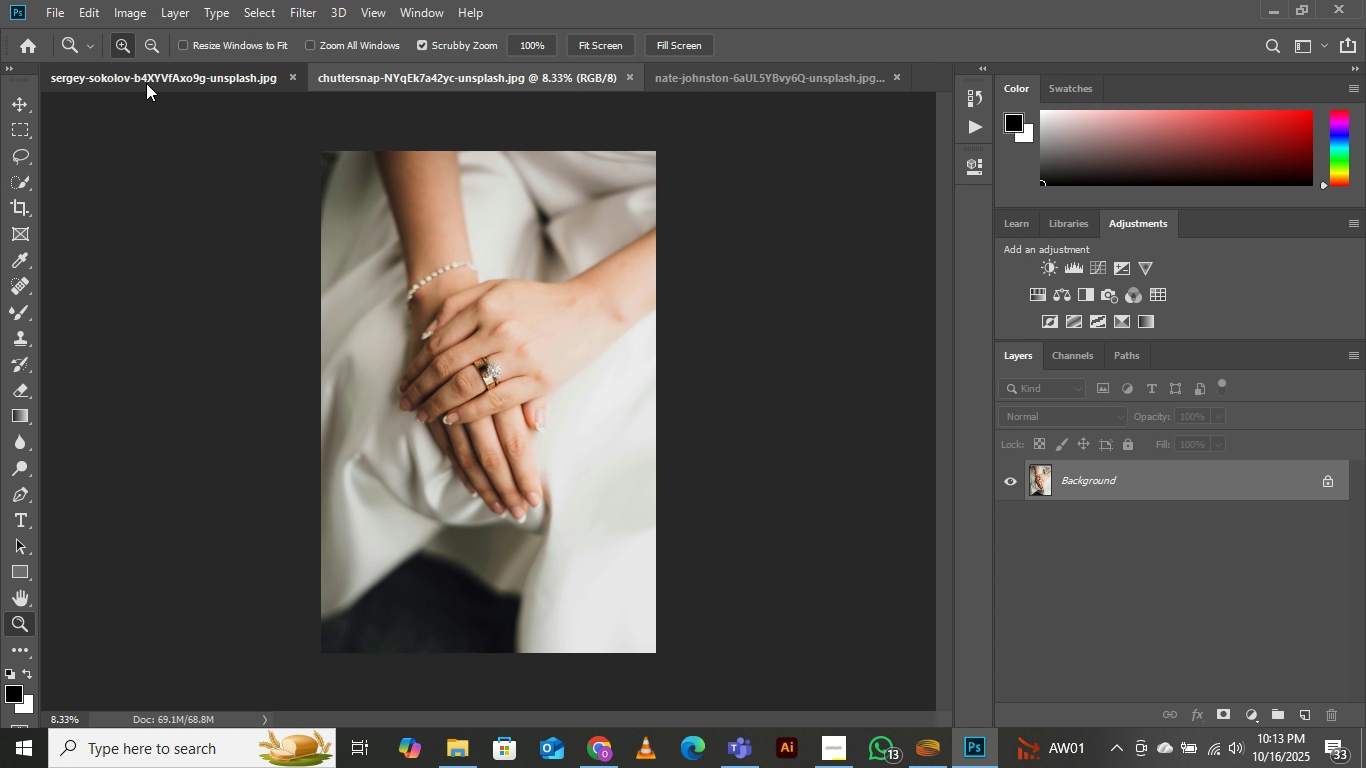 
left_click([146, 83])
 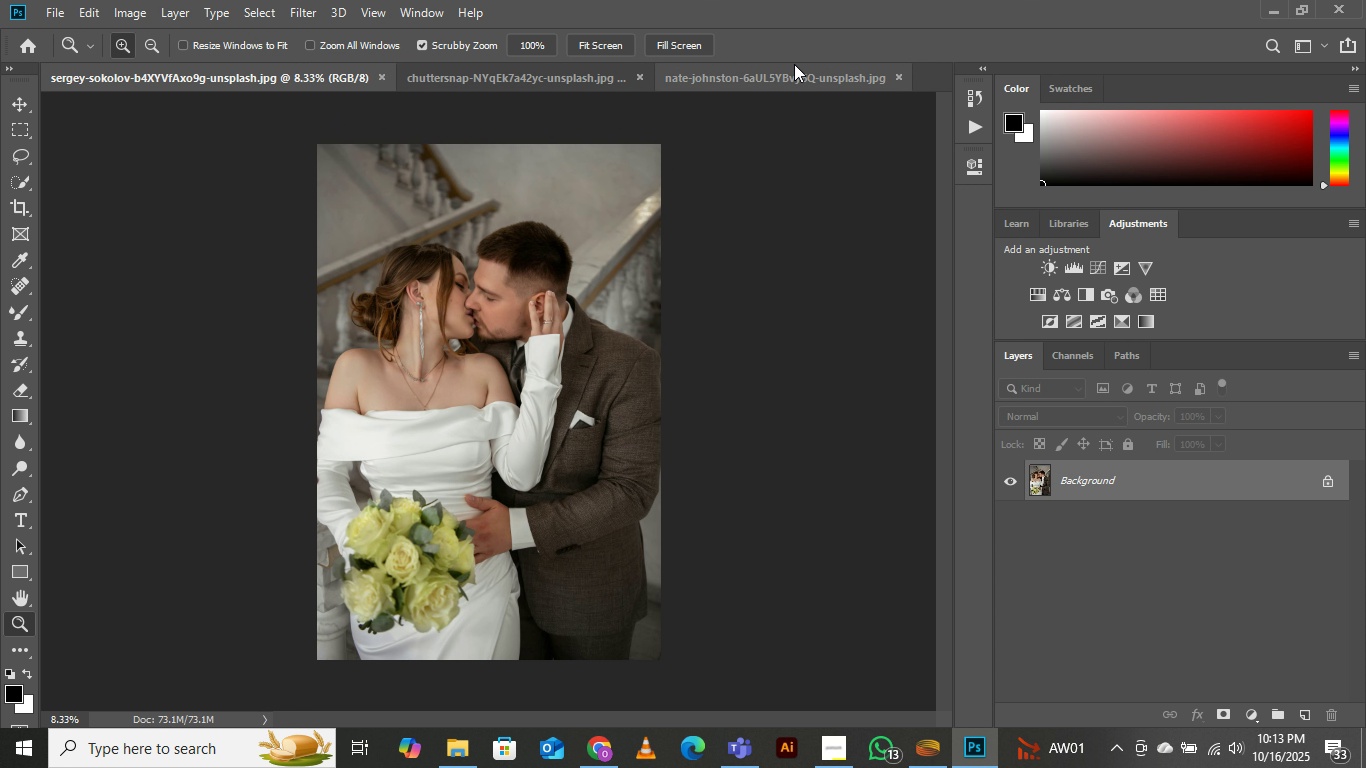 
left_click([795, 62])
 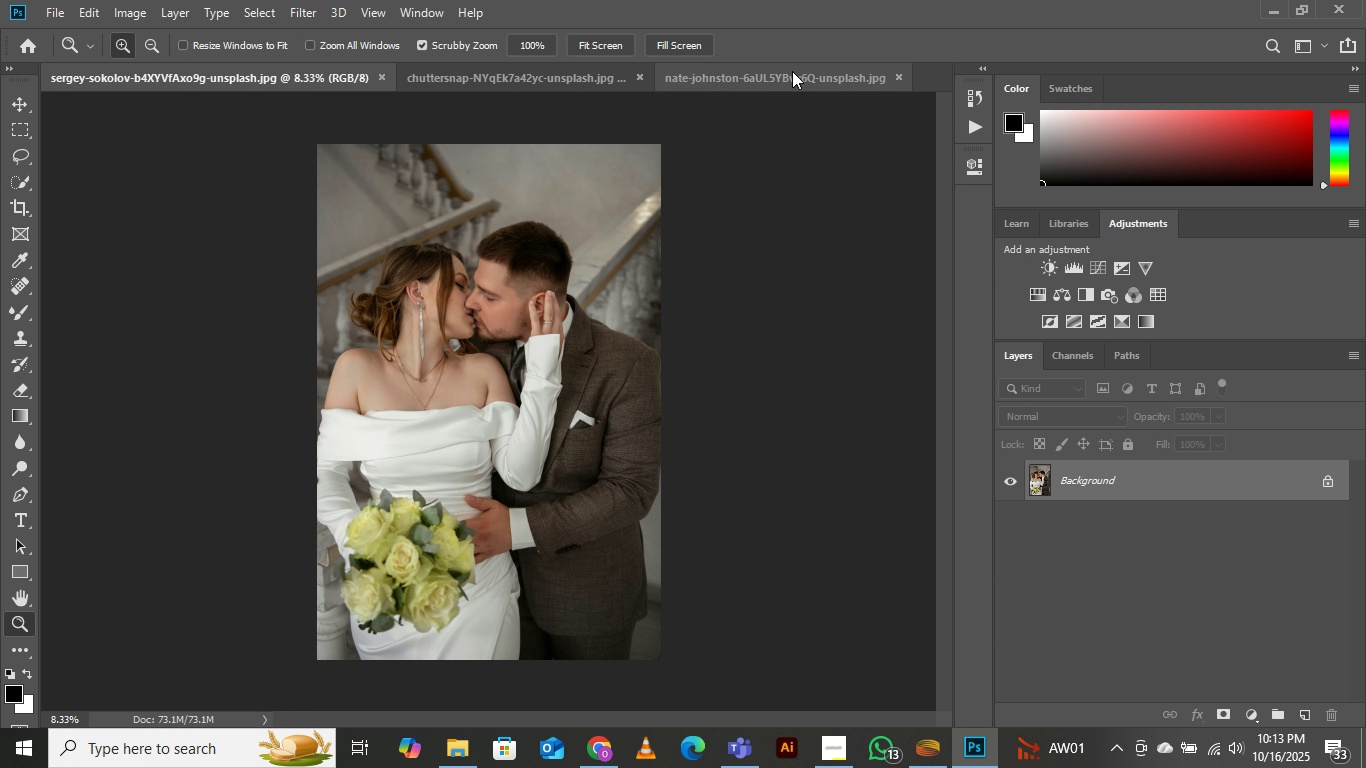 
left_click([791, 71])
 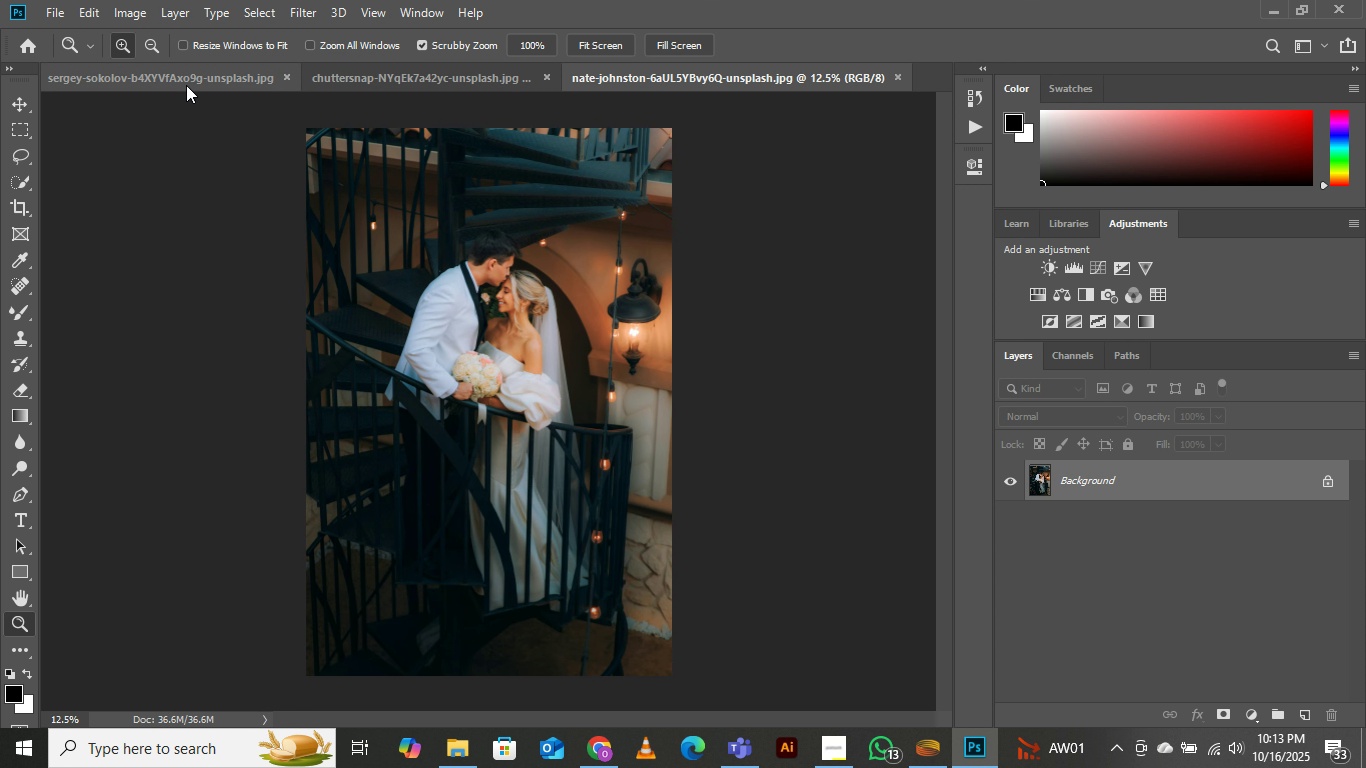 
left_click([186, 85])
 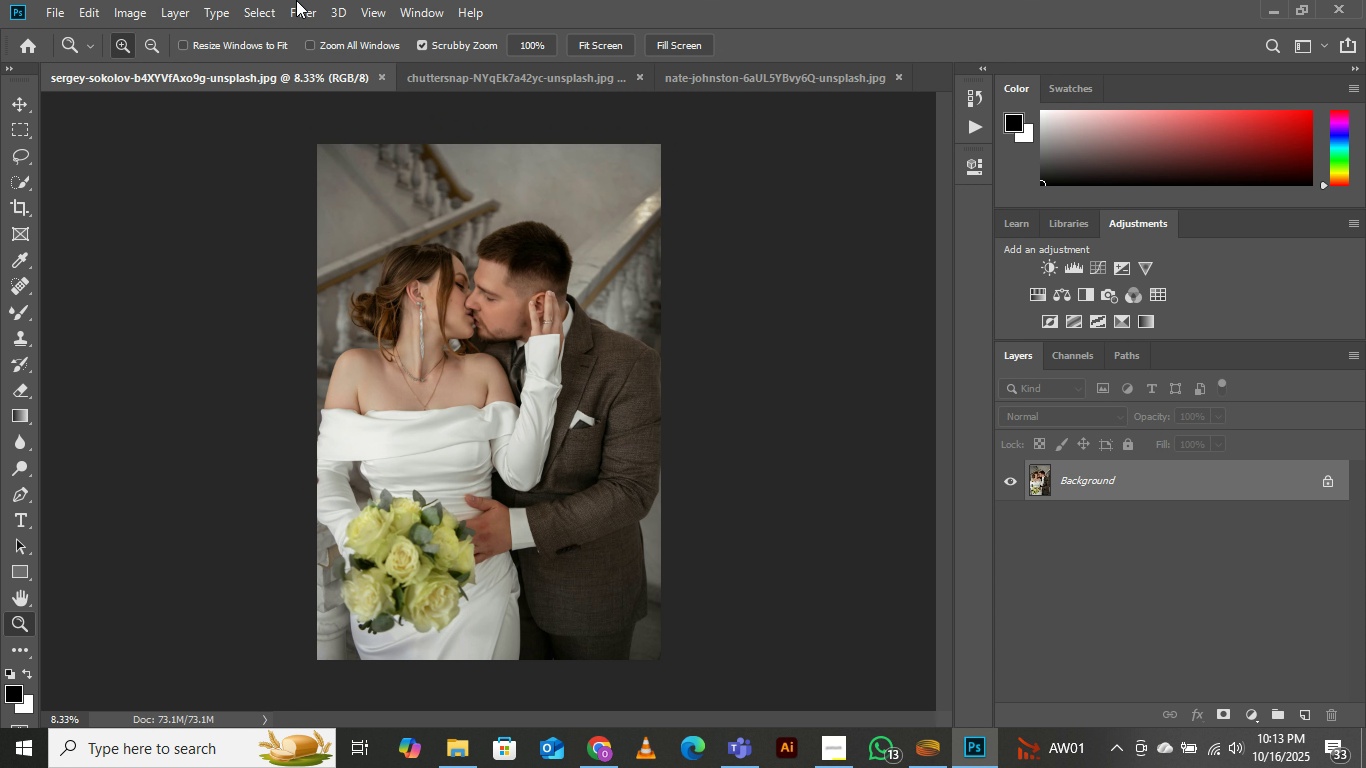 
mouse_move([365, 276])
 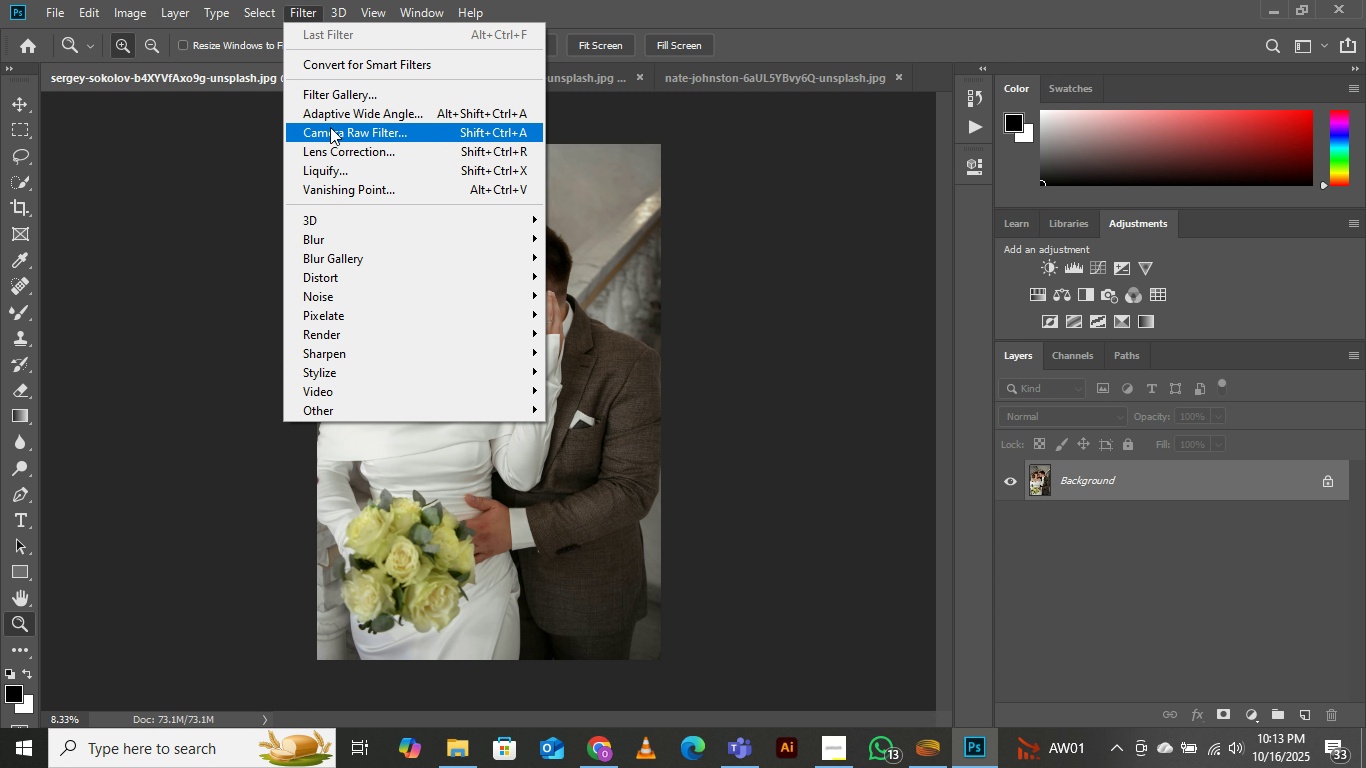 
left_click([330, 125])
 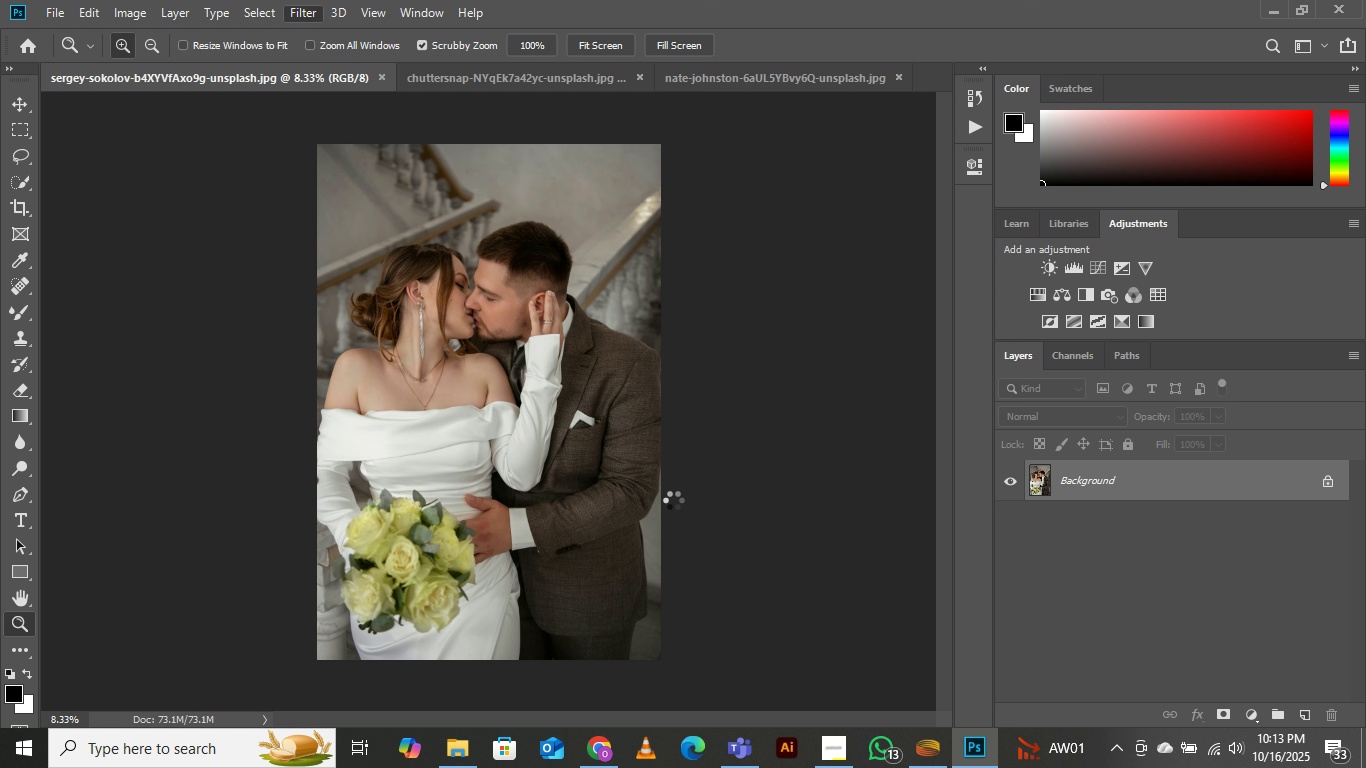 
wait(8.94)
 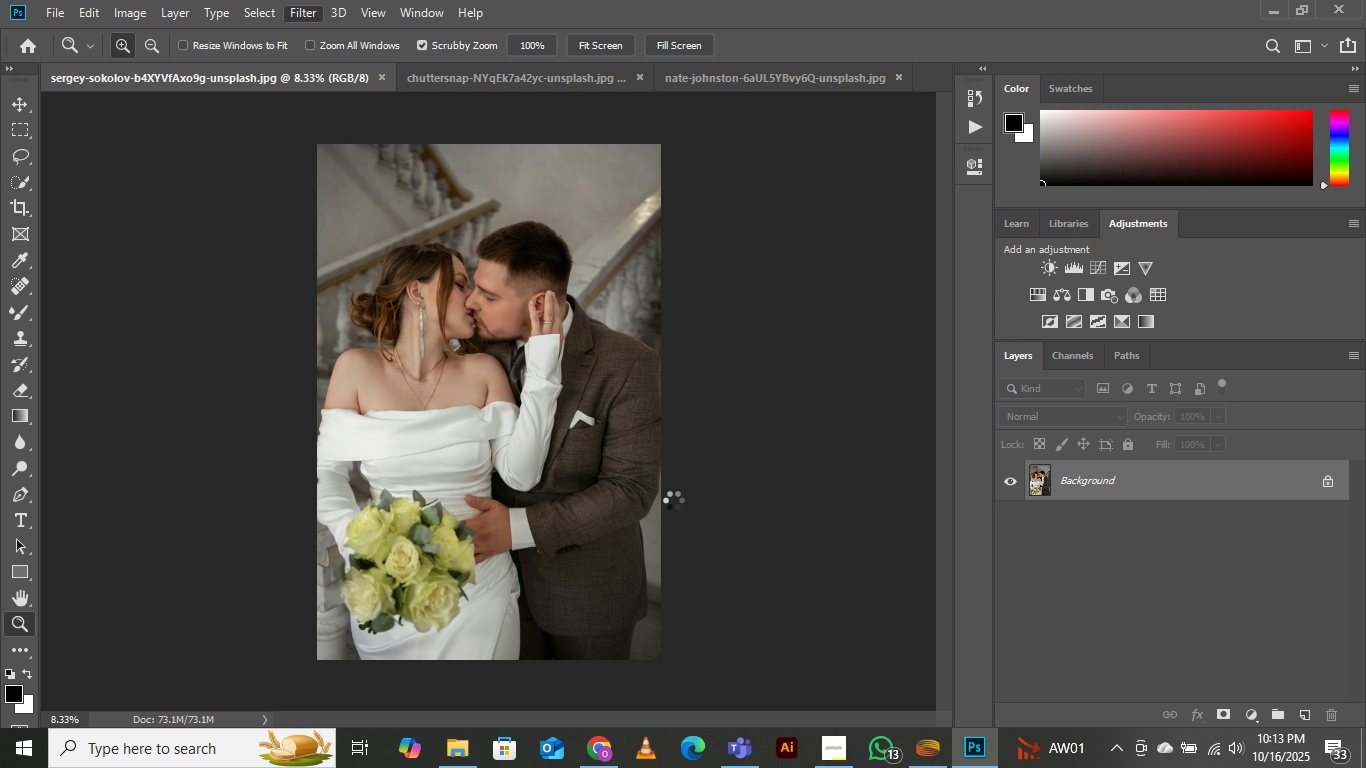 
left_click([826, 767])
 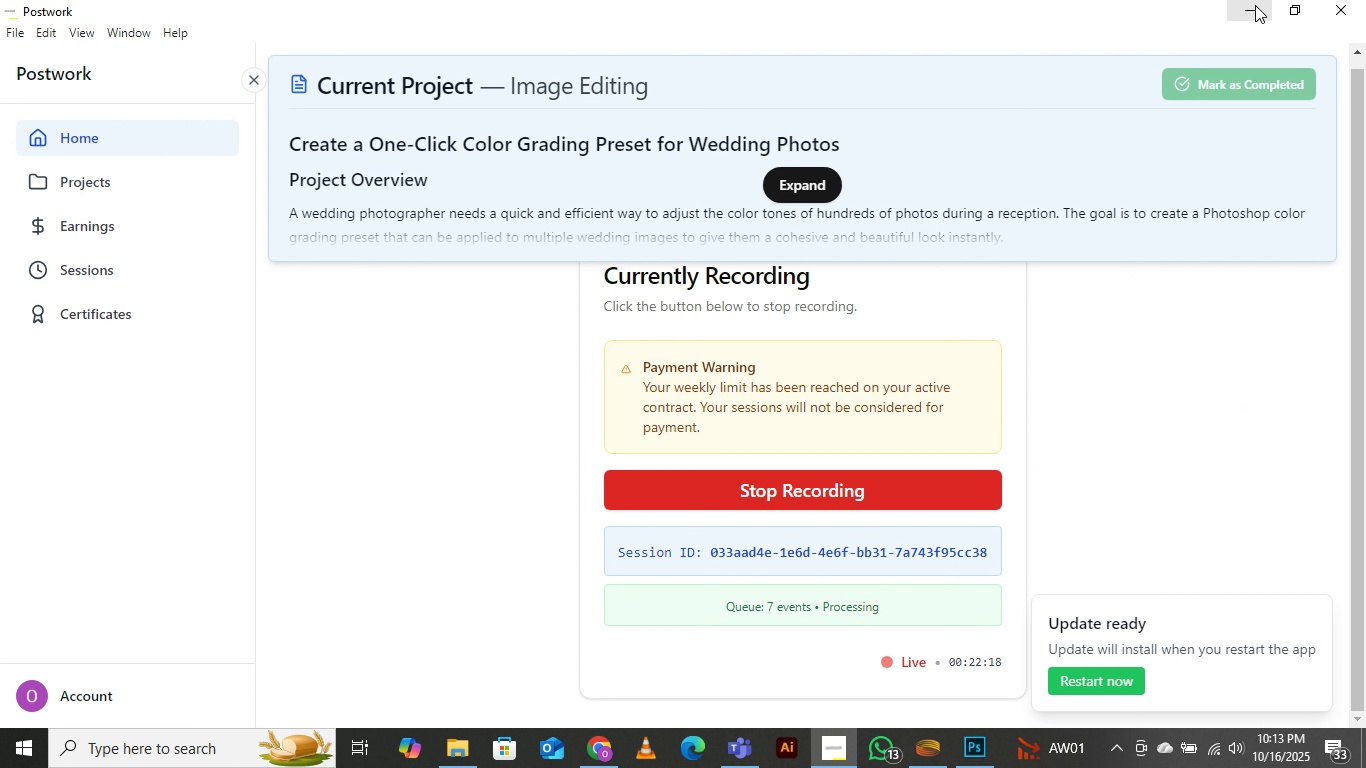 
left_click([1255, 5])
 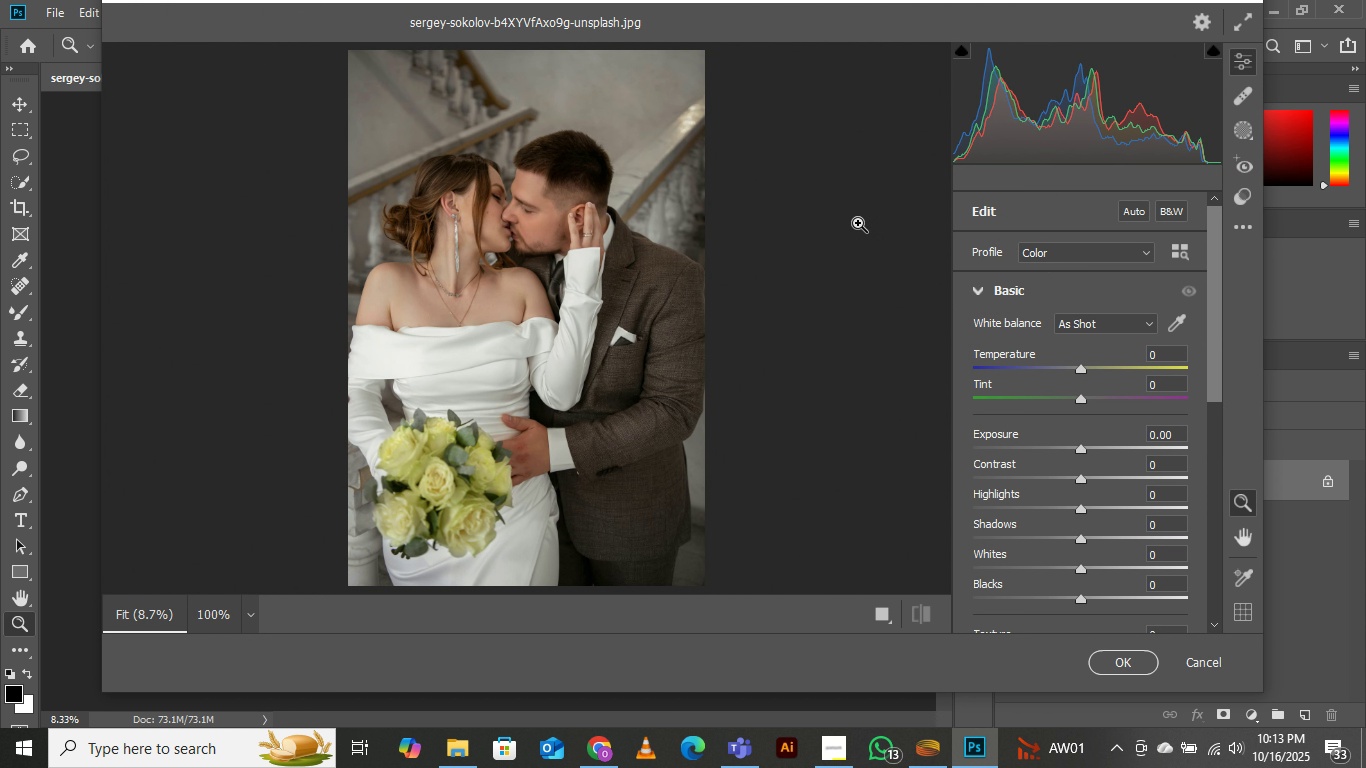 
wait(5.7)
 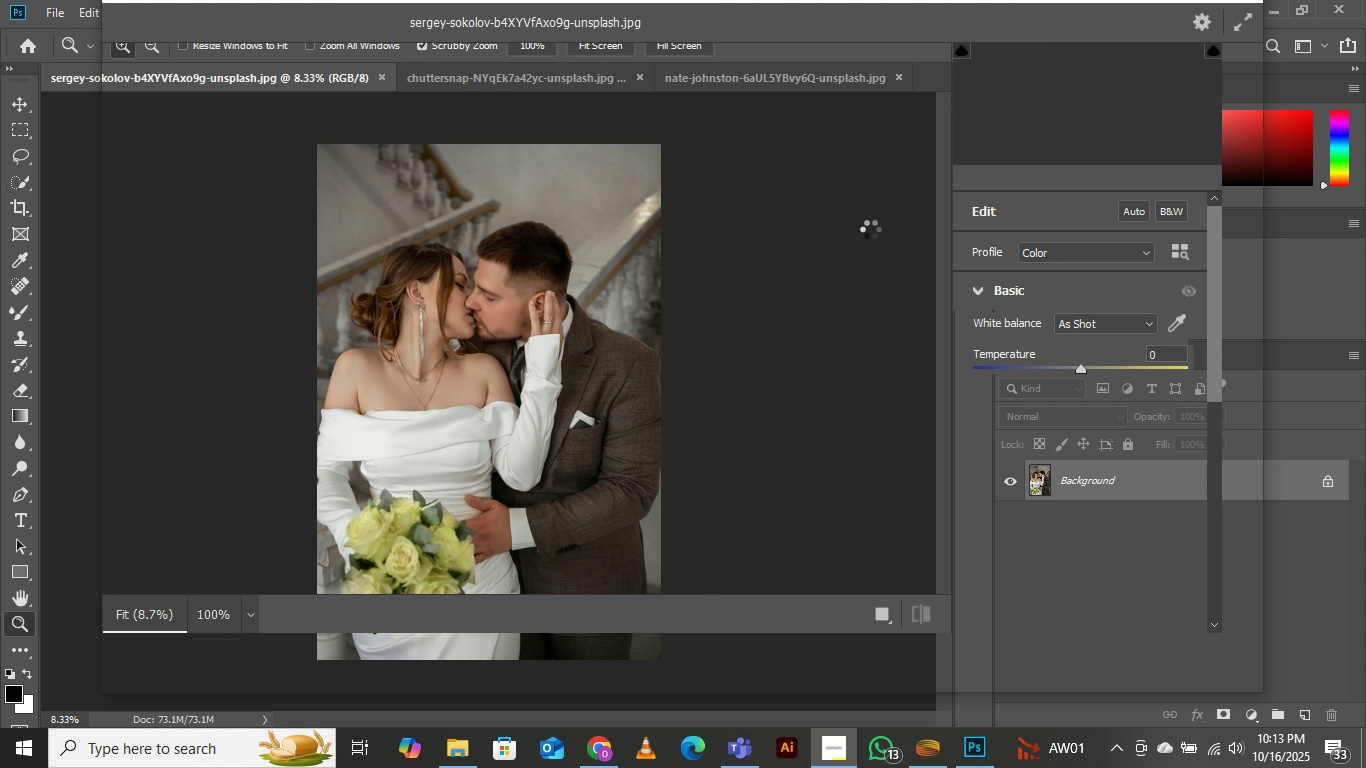 
left_click([460, 134])
 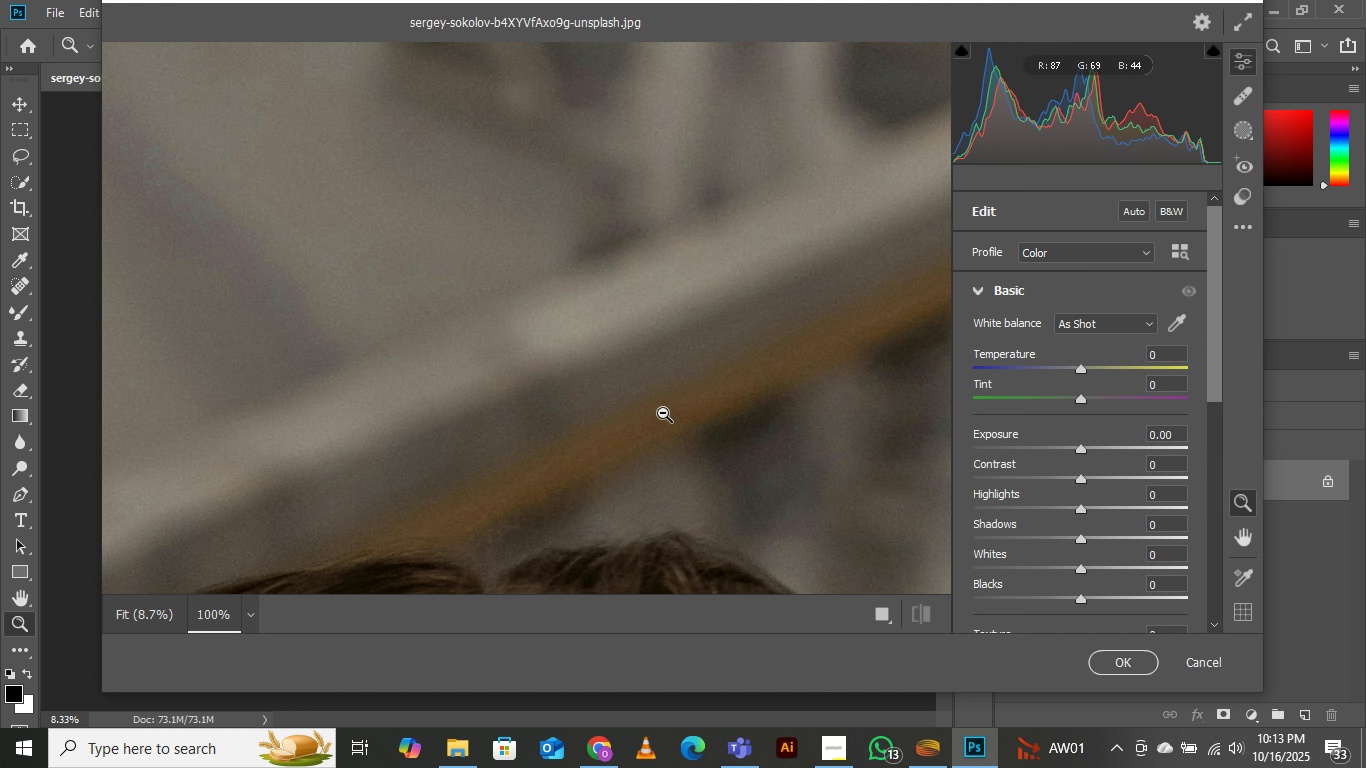 
left_click([662, 411])
 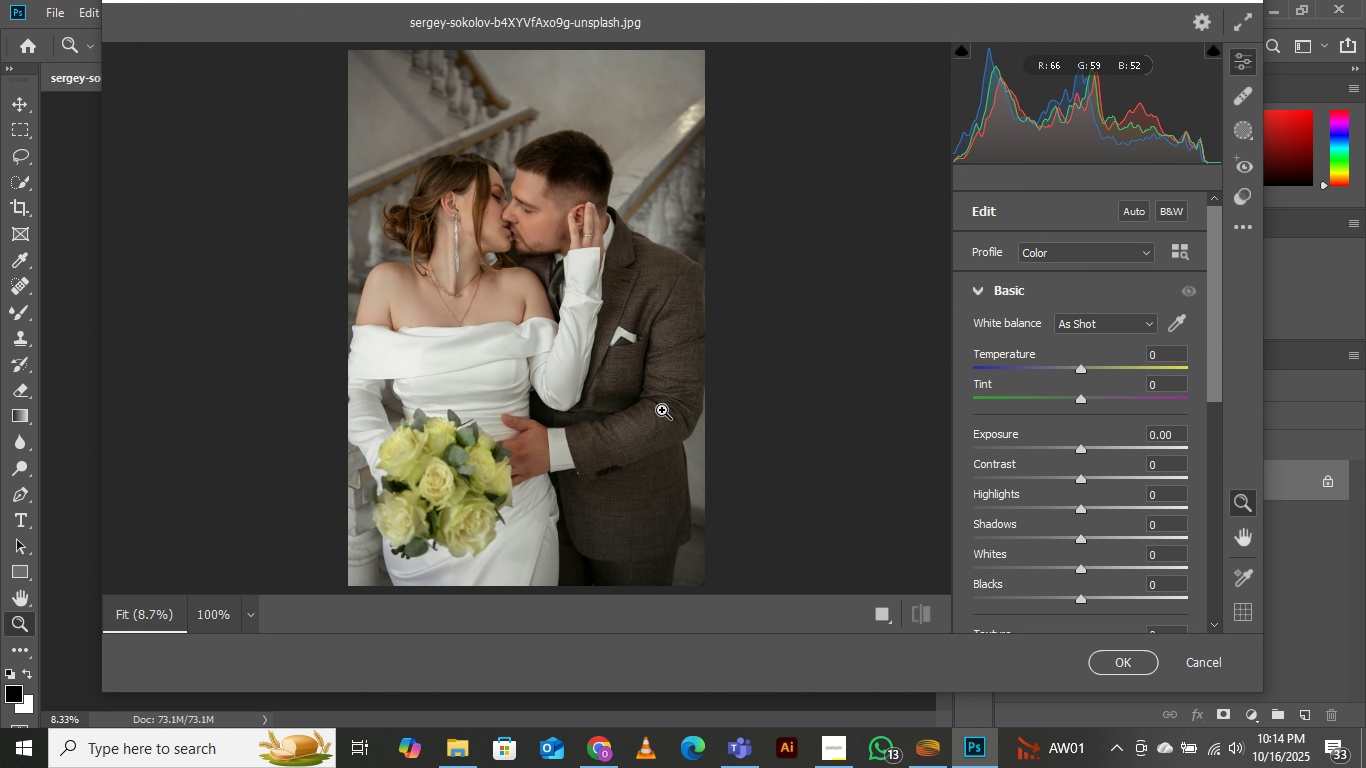 
hold_key(key=ControlLeft, duration=1.31)
 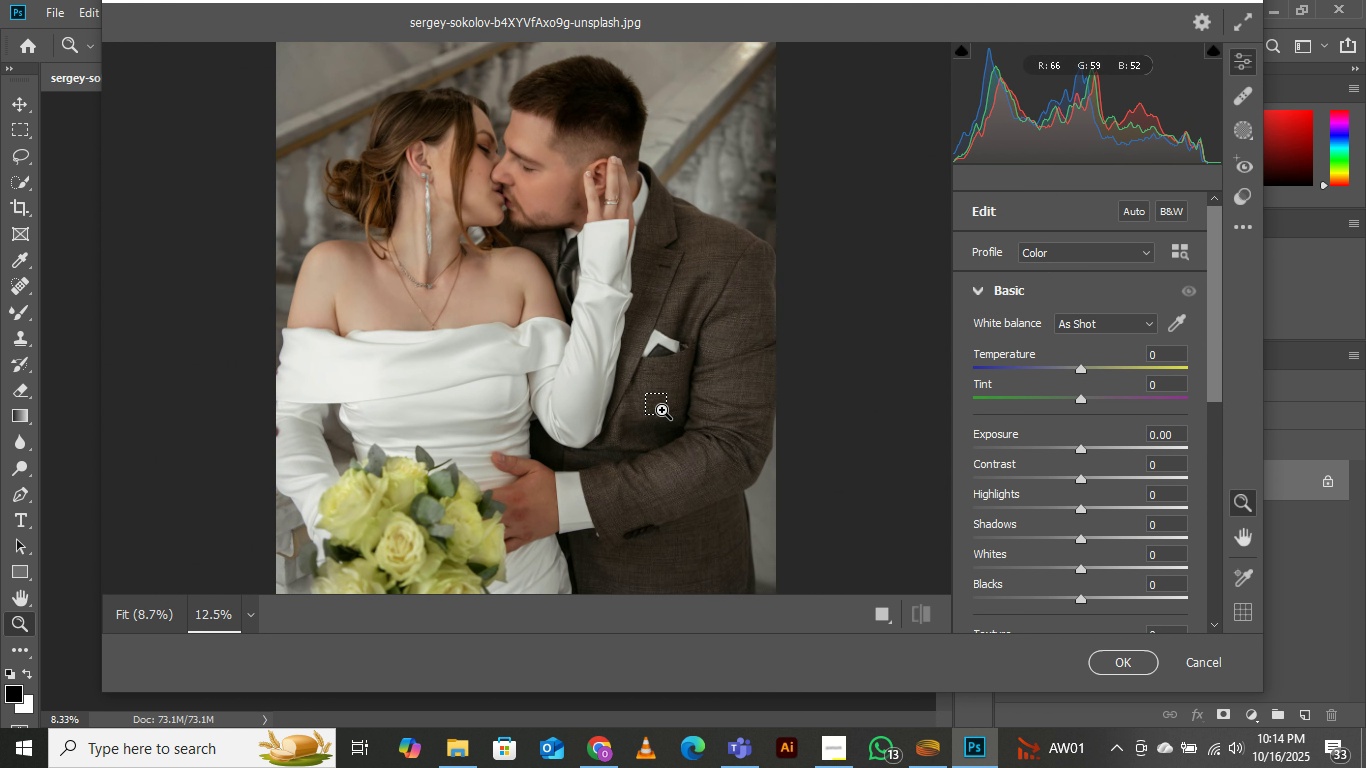 
key(Equal)
 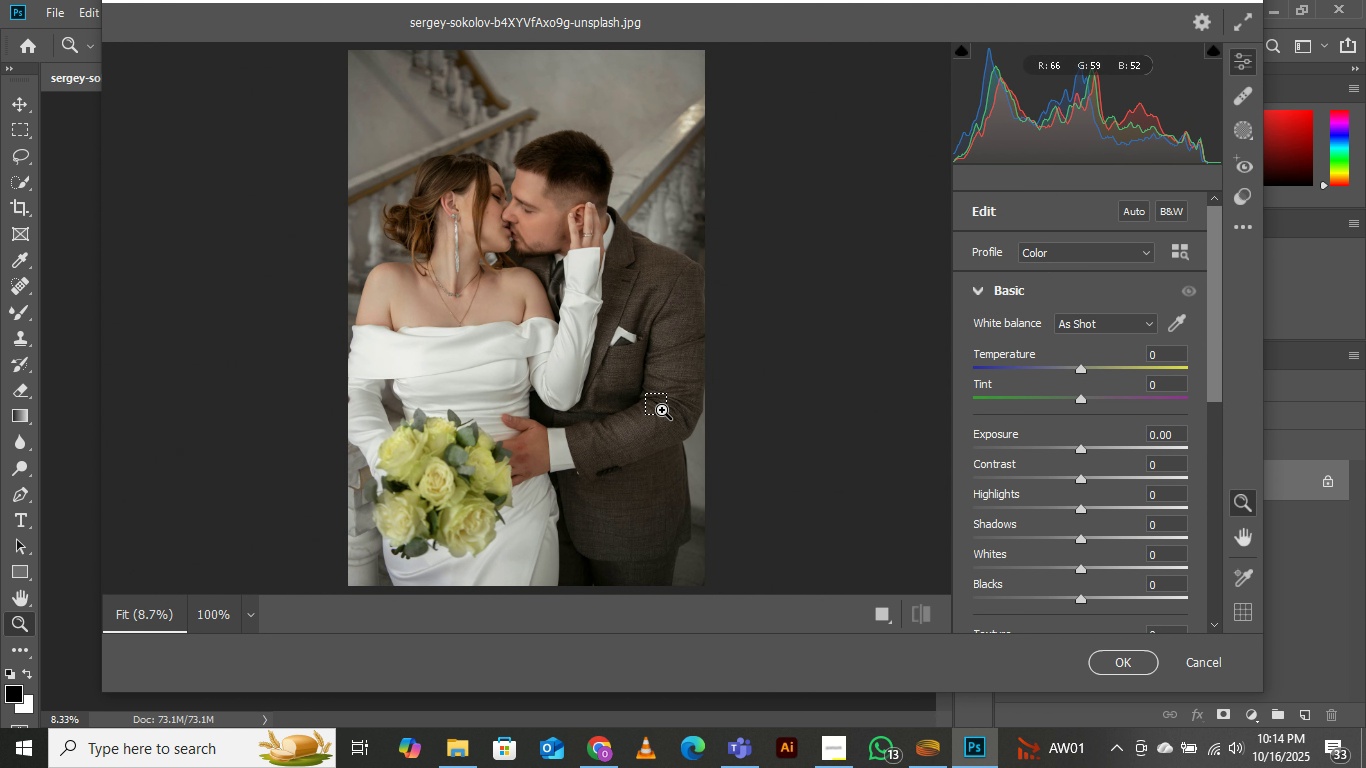 
key(Equal)
 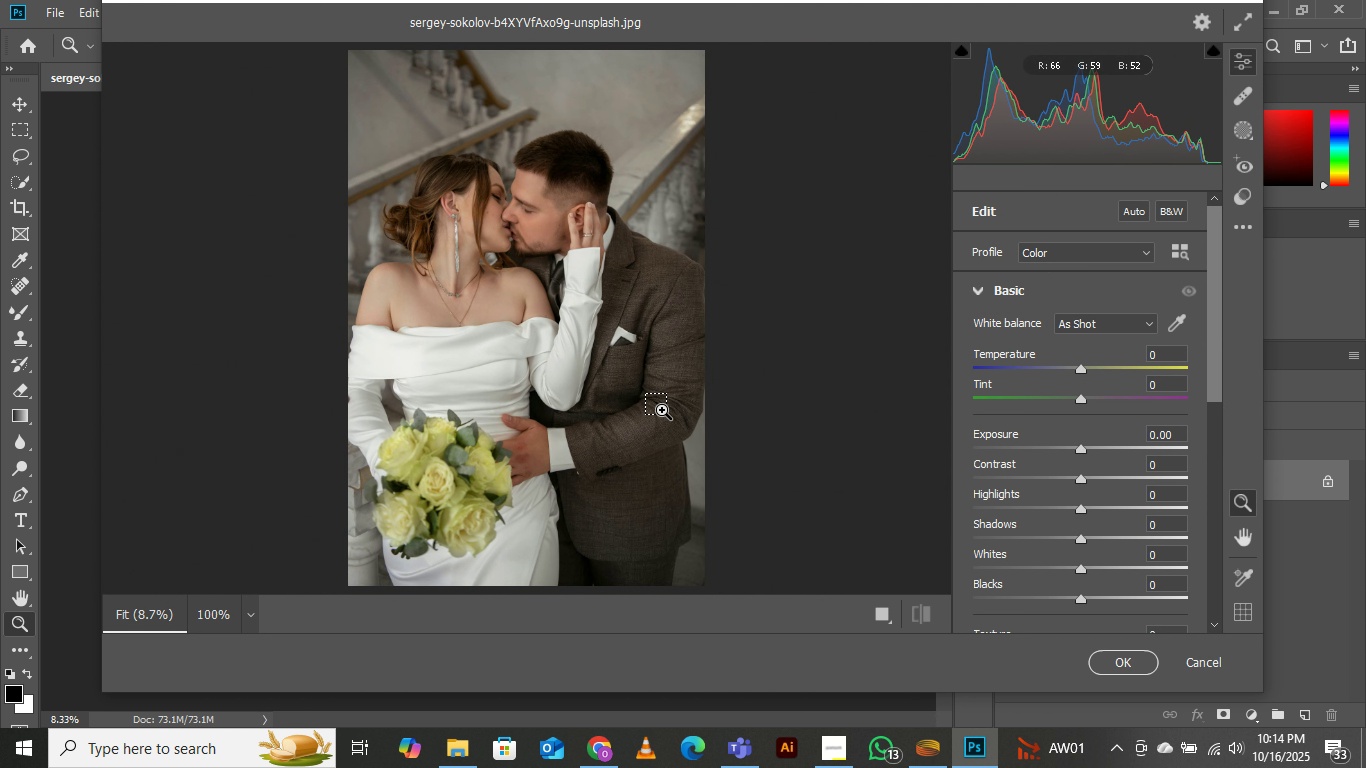 
key(Control+Equal)
 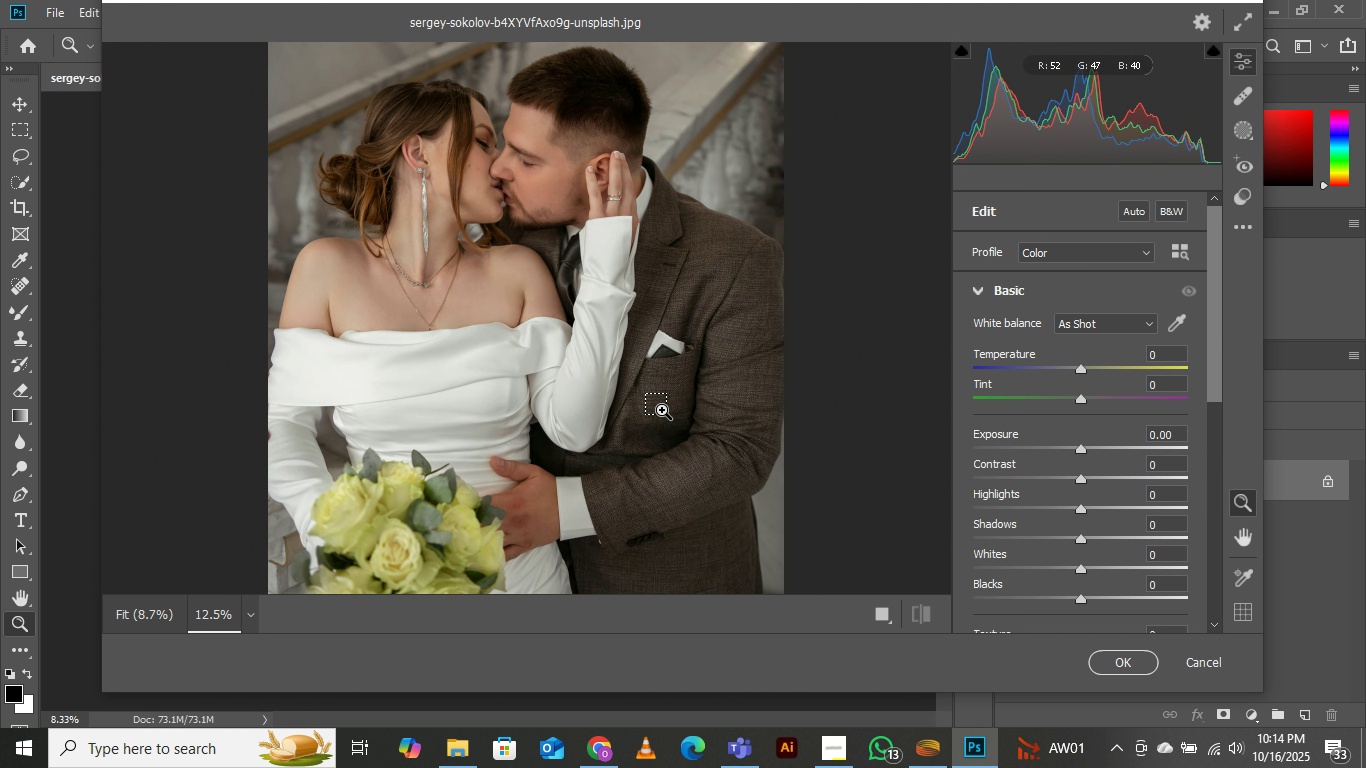 
key(Control+Equal)
 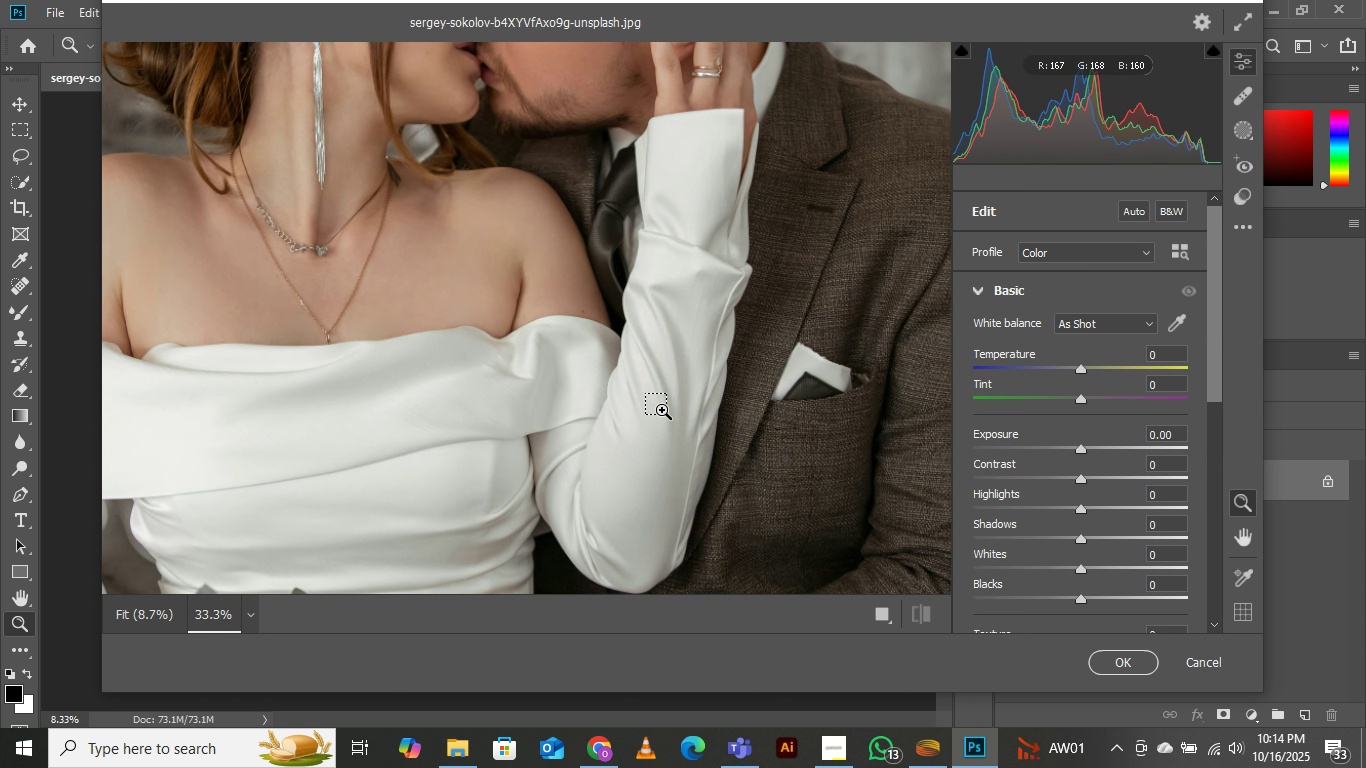 
key(Control+Equal)
 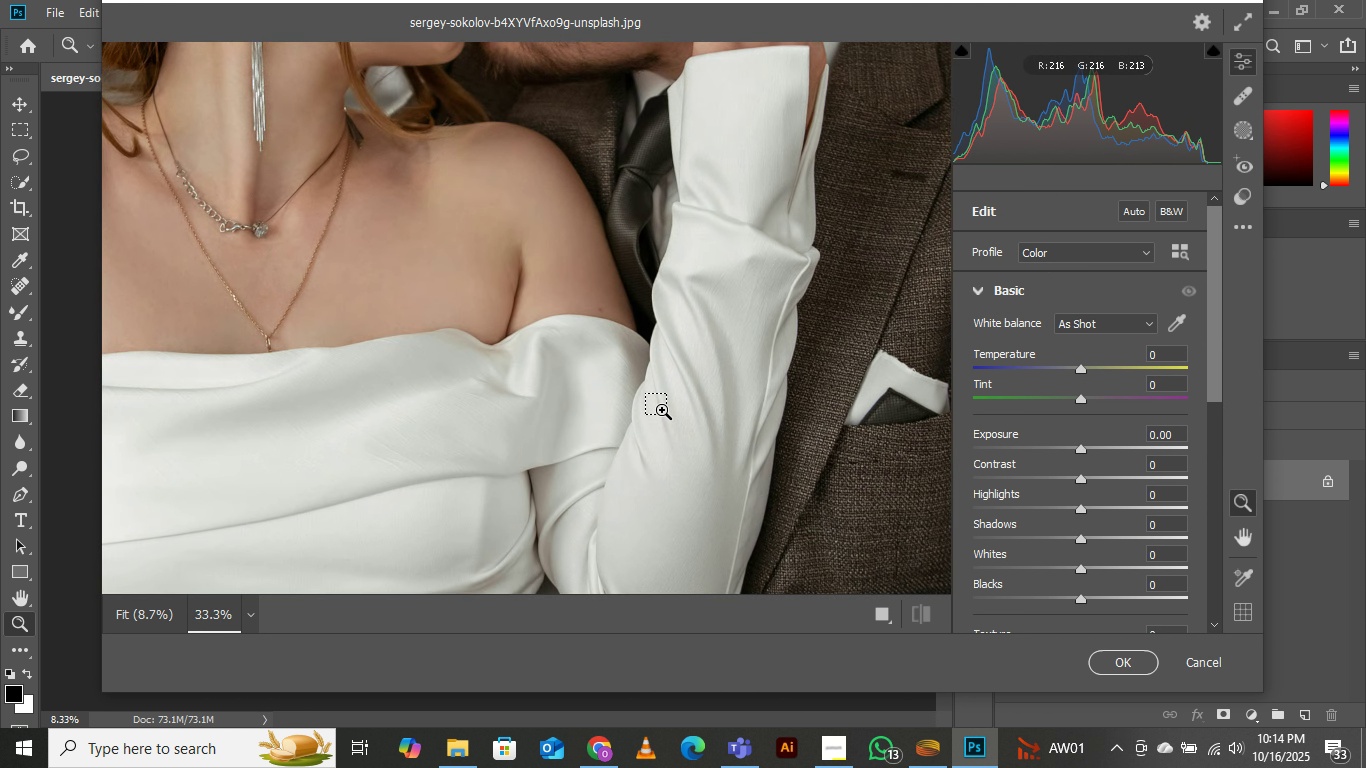 
key(Control+Minus)
 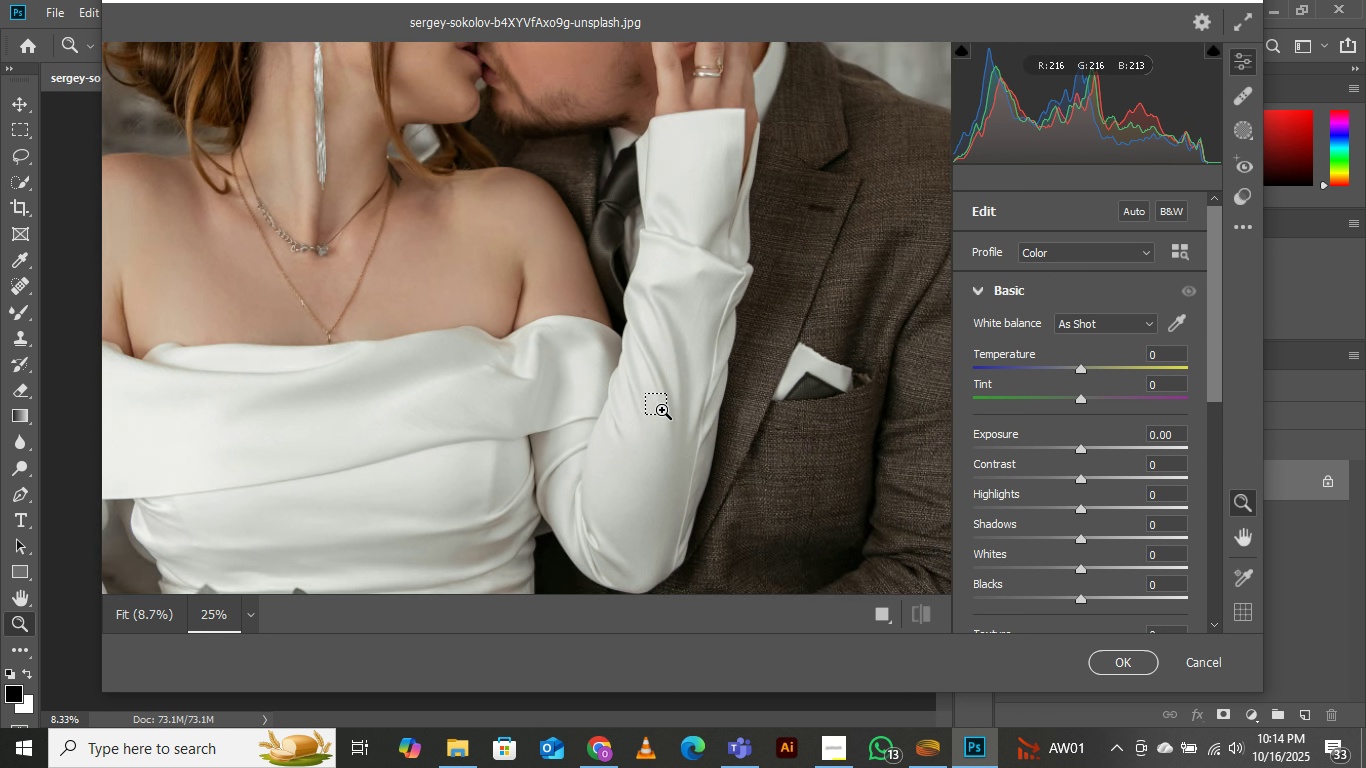 
key(Control+Minus)
 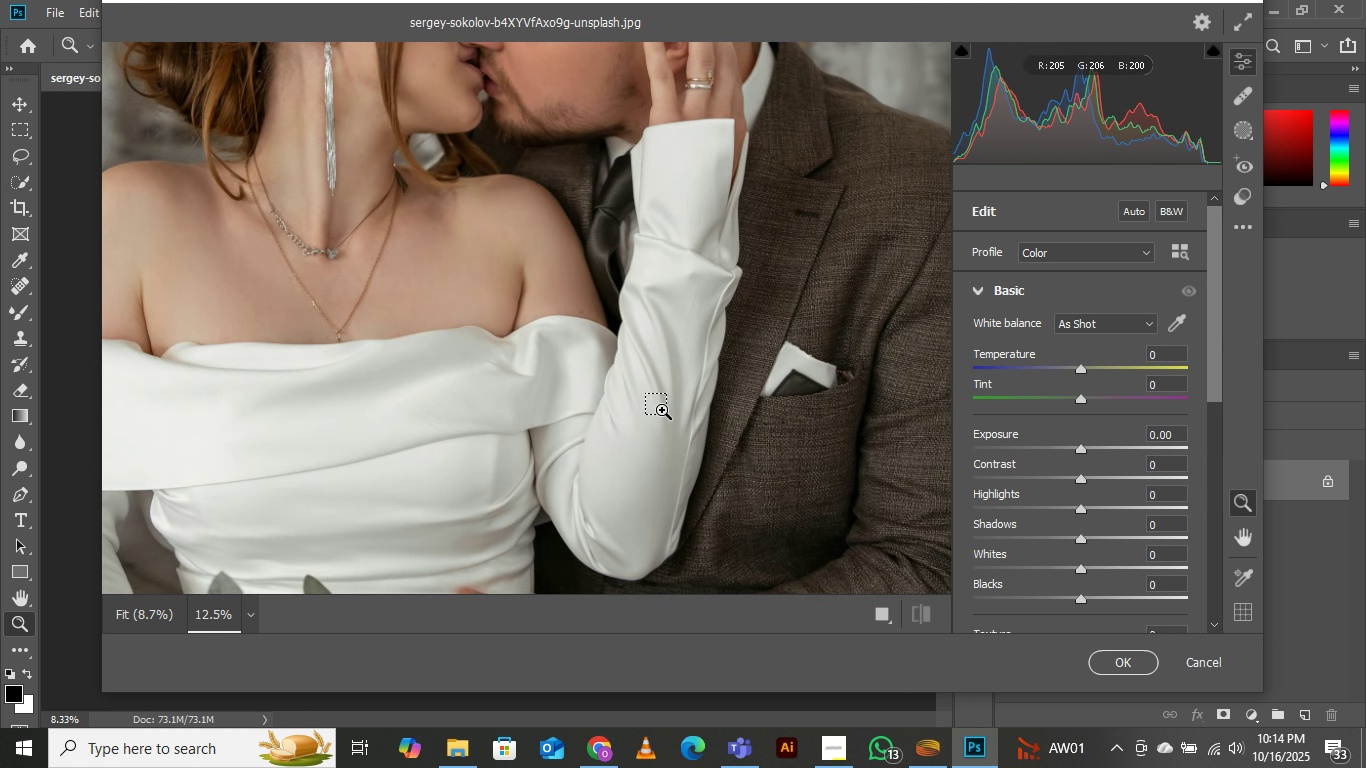 
key(Control+Minus)
 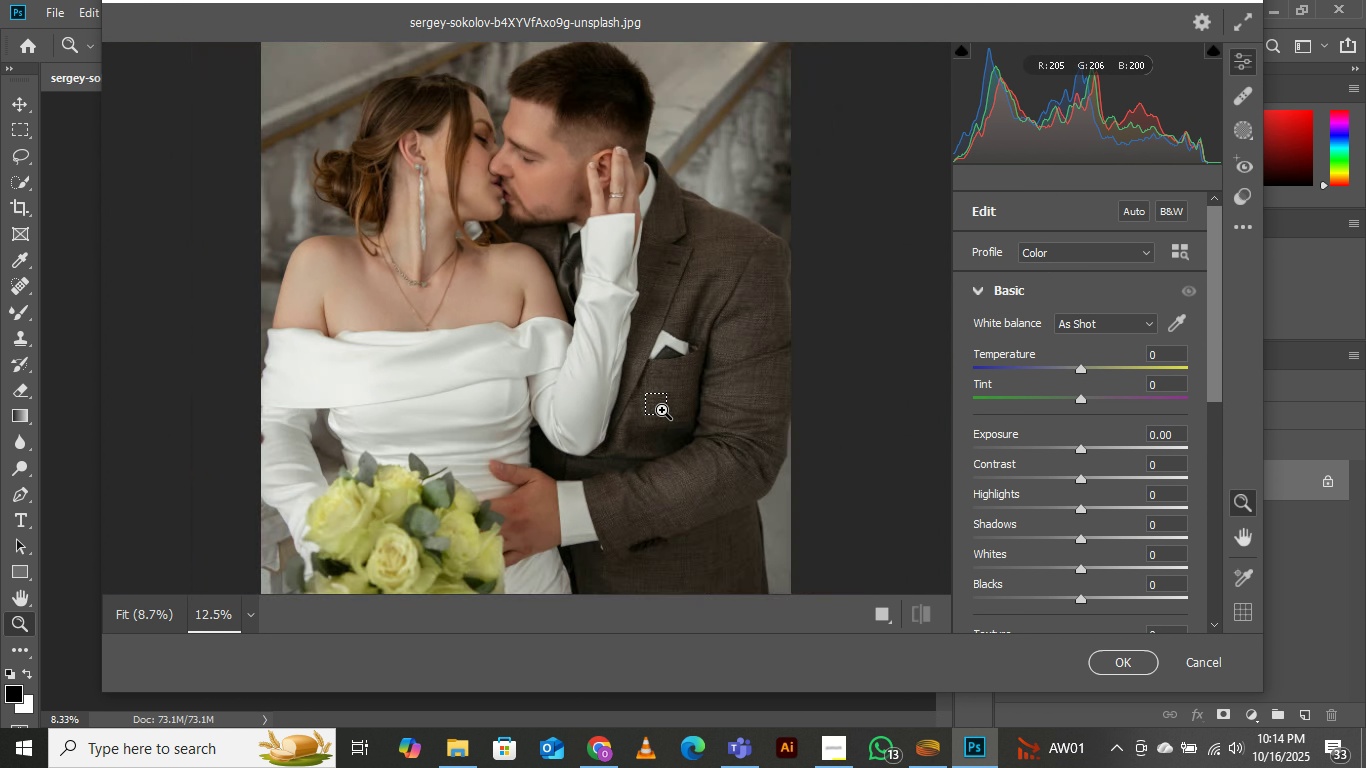 
key(Control+Minus)
 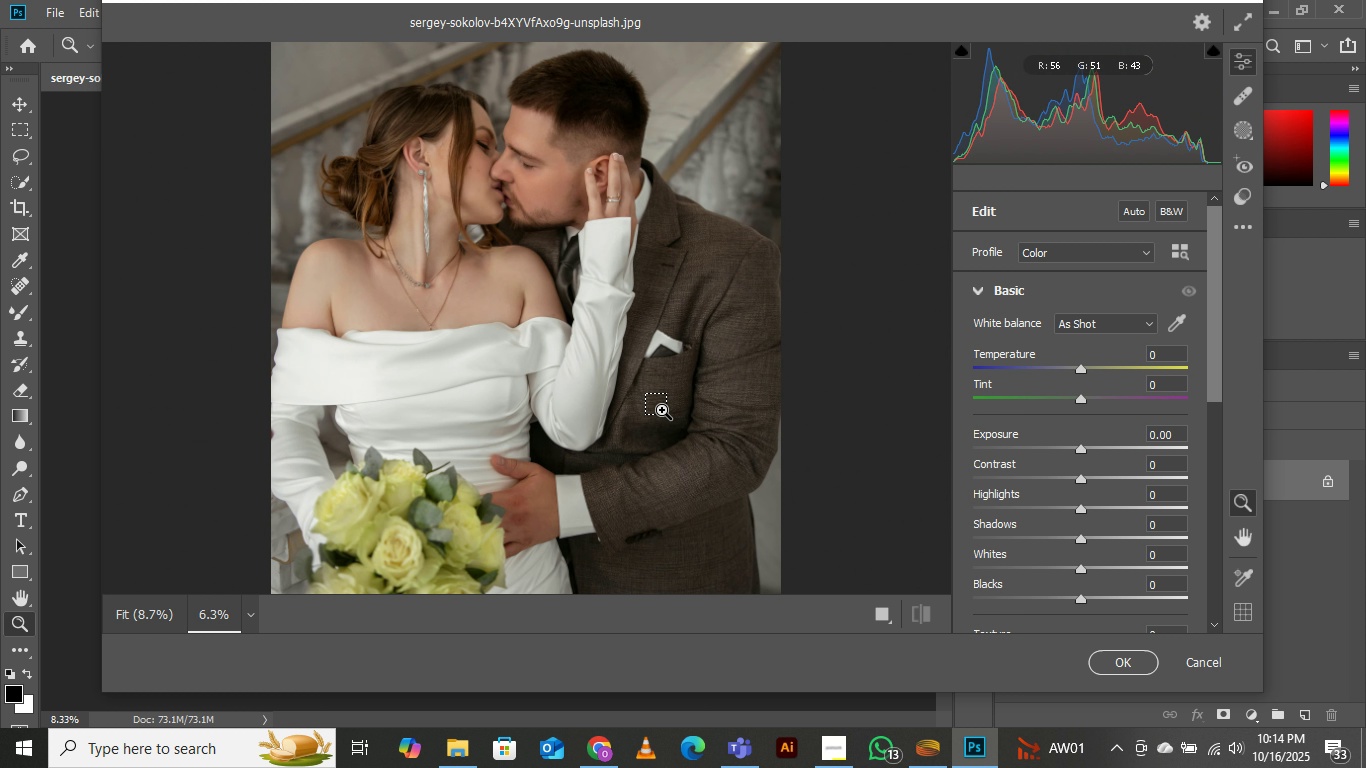 
key(Control+Minus)
 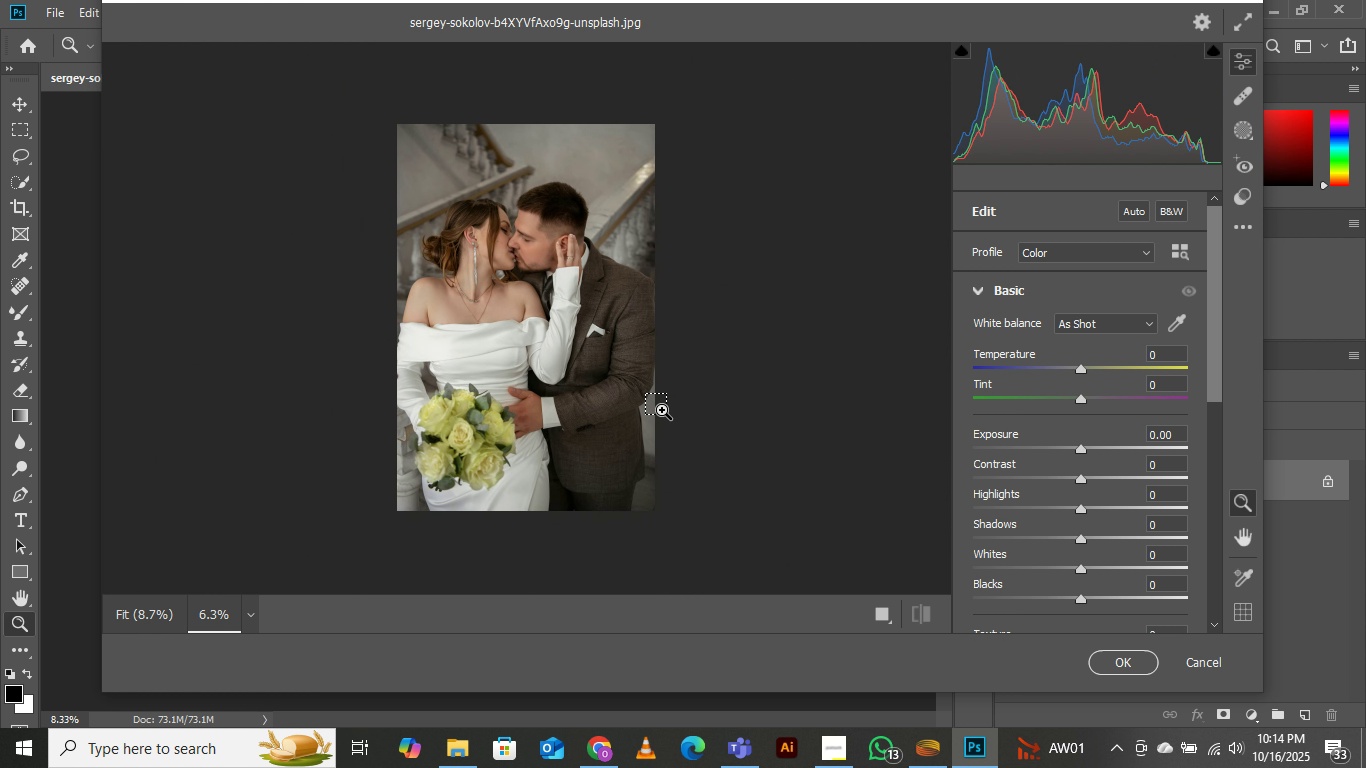 
key(Control+Equal)
 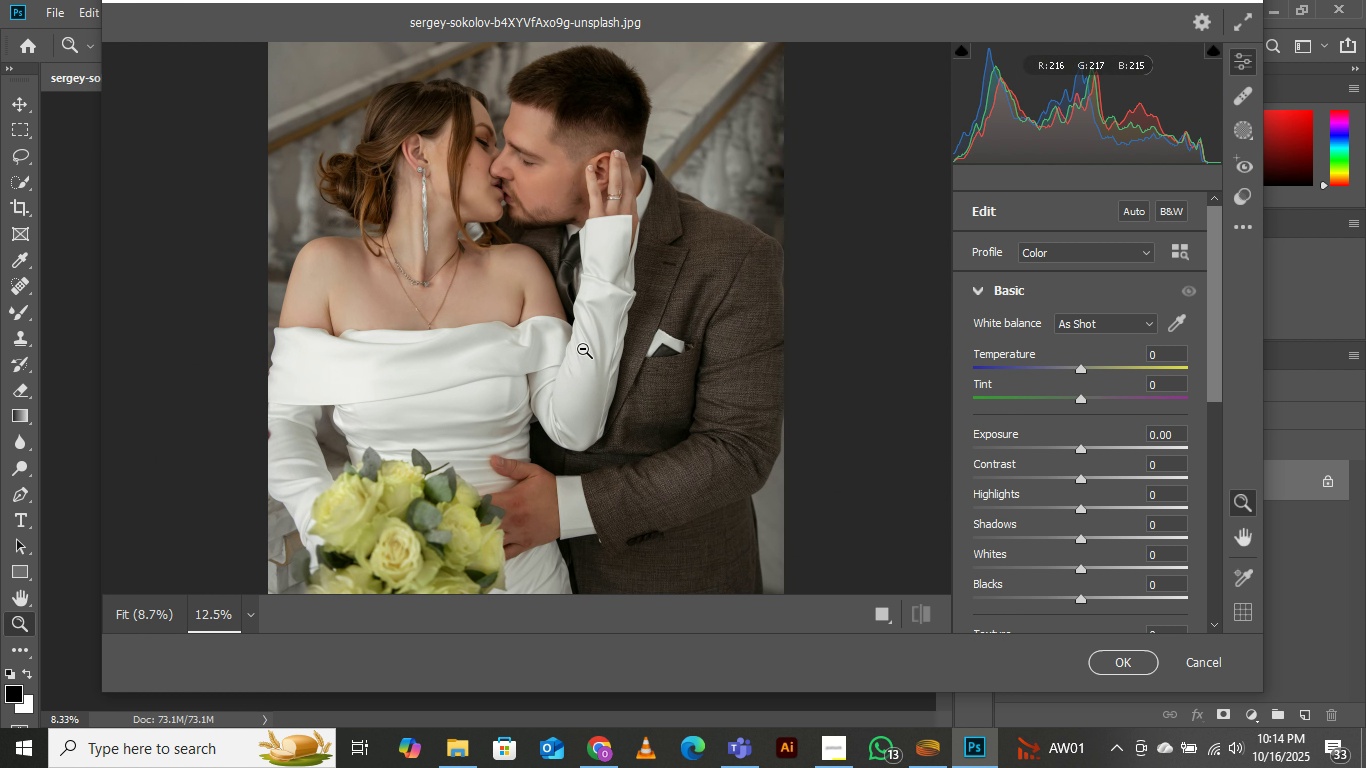 
left_click([581, 336])
 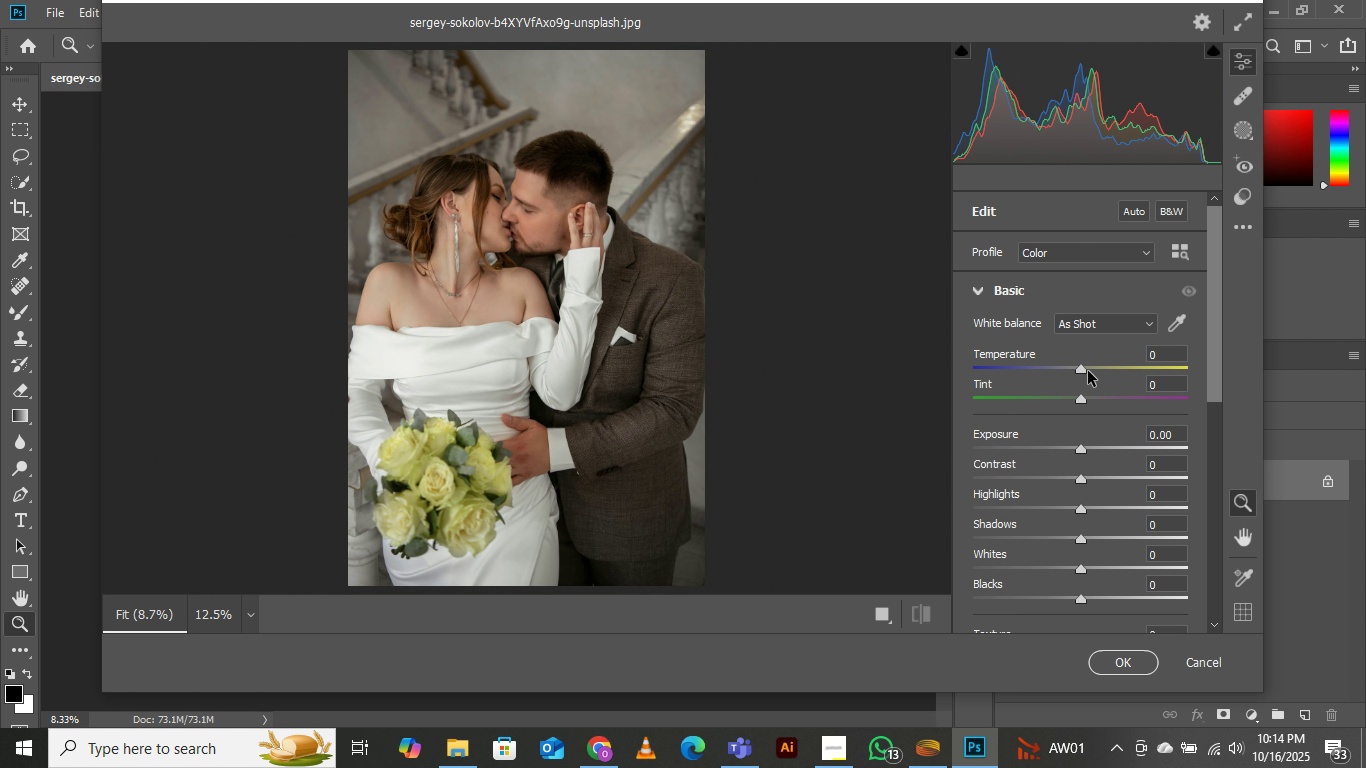 
left_click([1082, 368])
 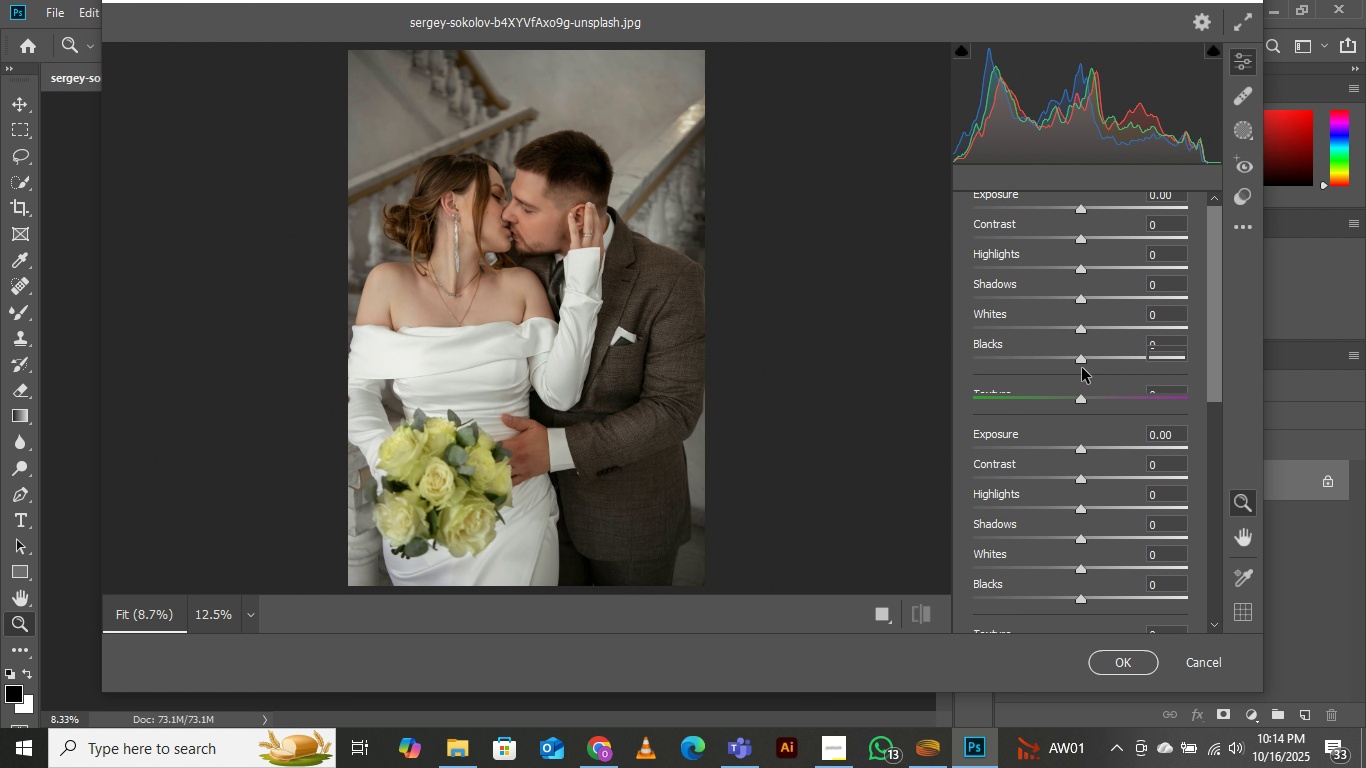 
scroll: coordinate [1082, 368], scroll_direction: down, amount: 1.0
 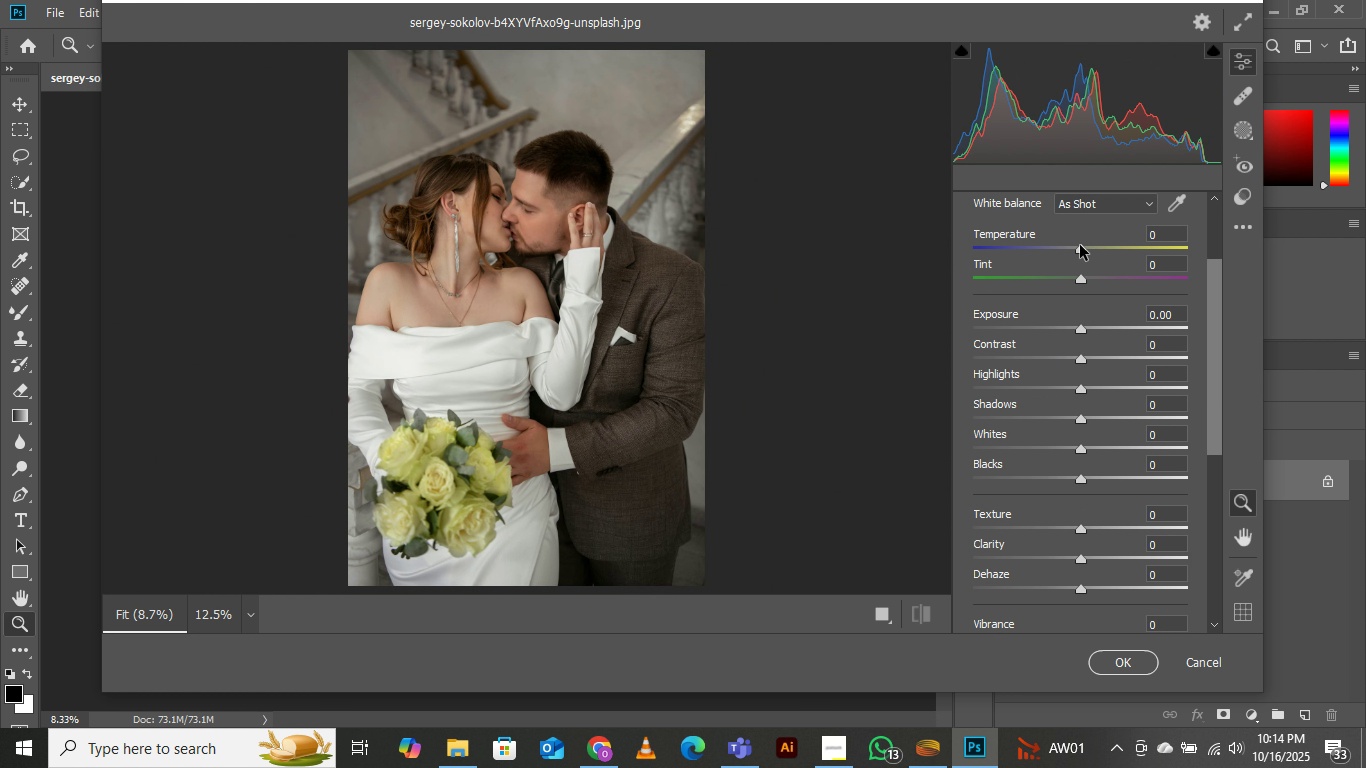 
double_click([1080, 245])
 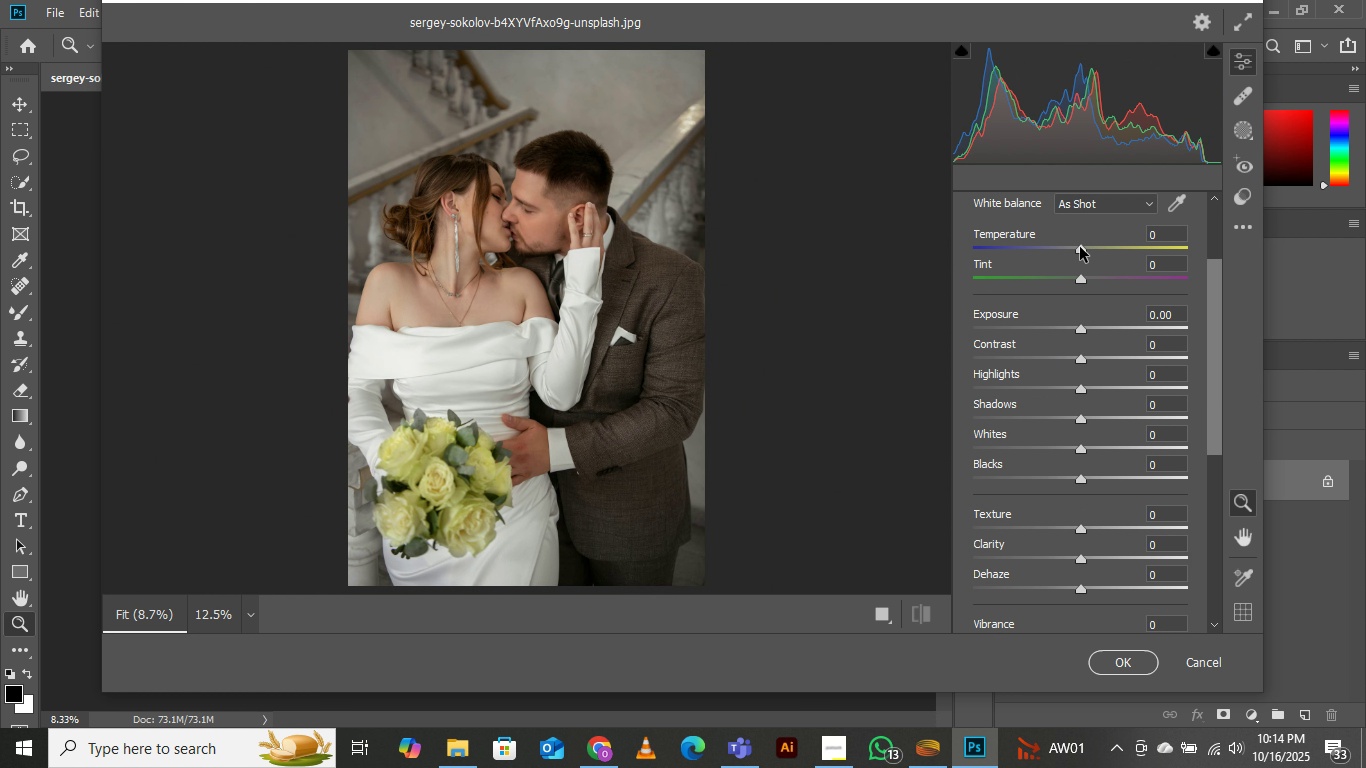 
double_click([1080, 247])
 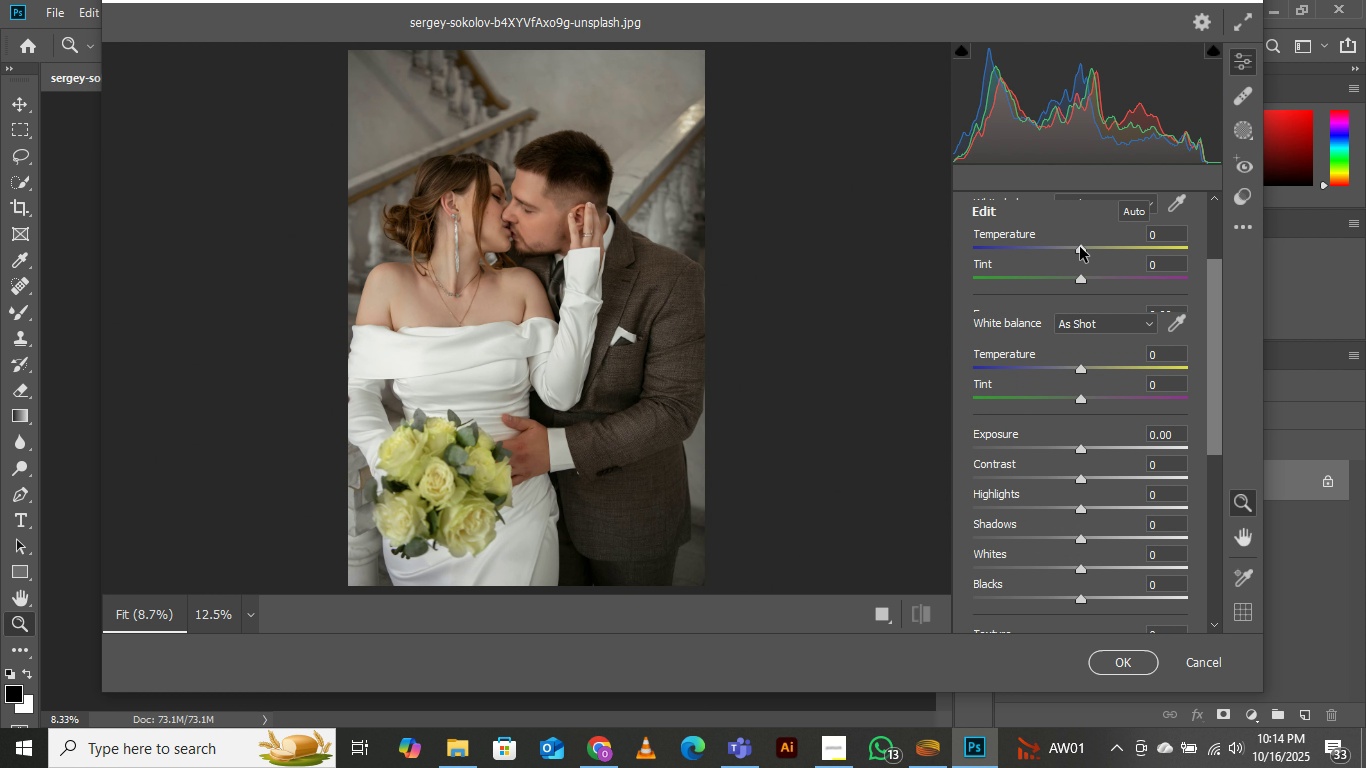 
scroll: coordinate [1080, 247], scroll_direction: up, amount: 1.0
 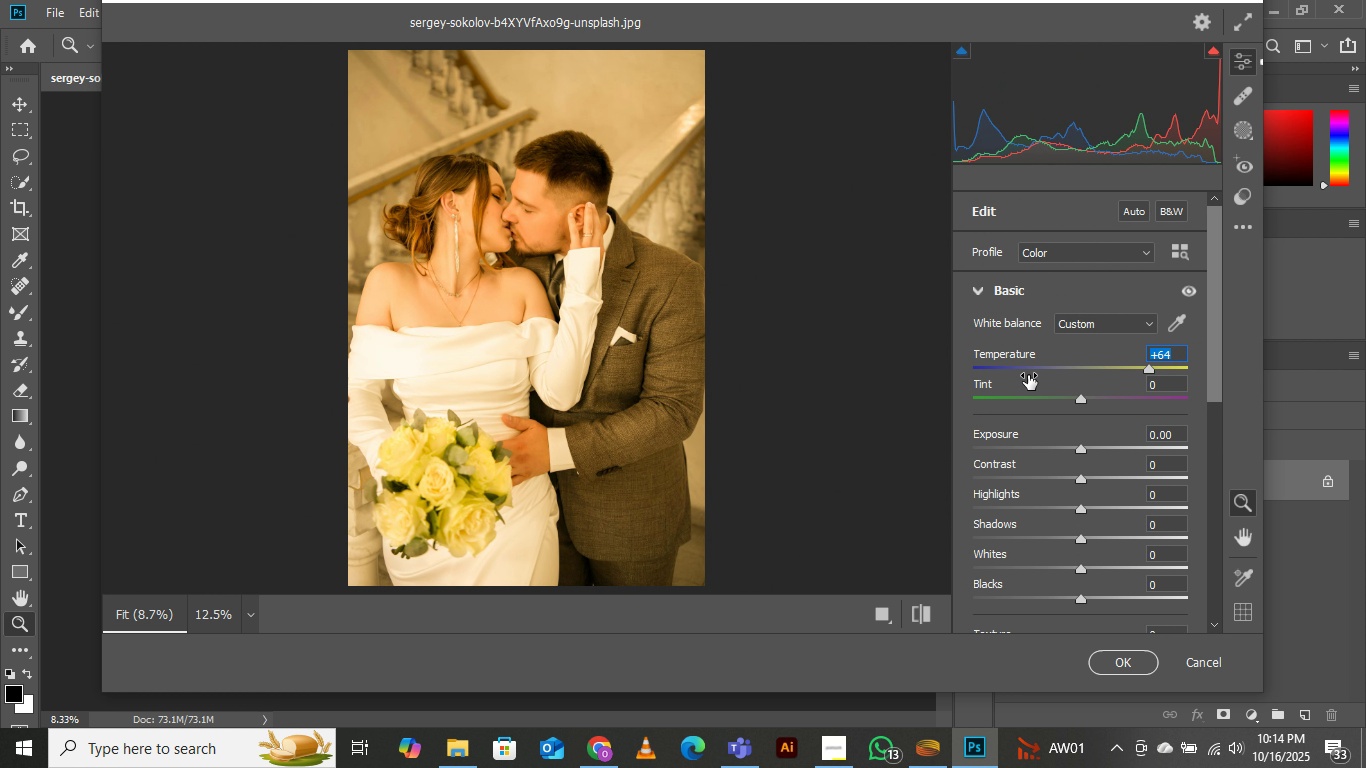 
wait(7.51)
 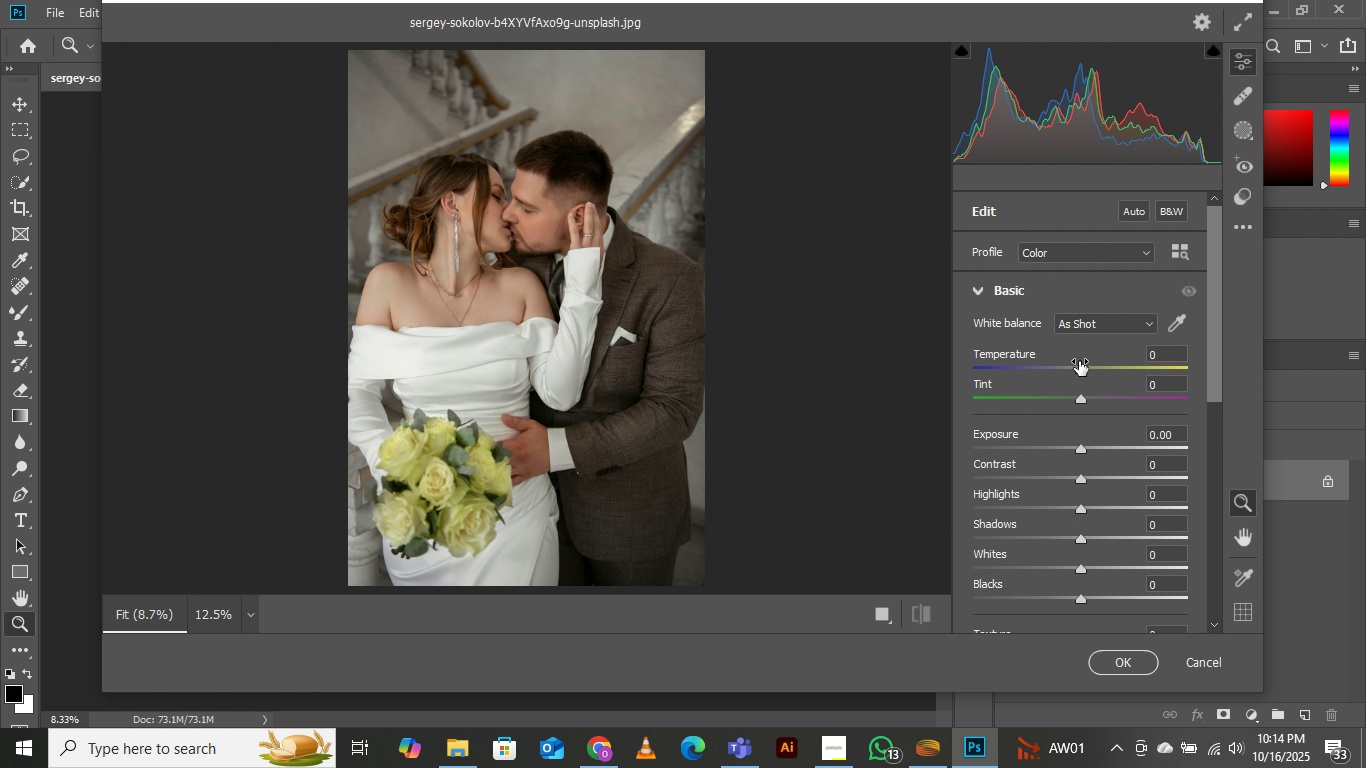 
double_click([1054, 368])
 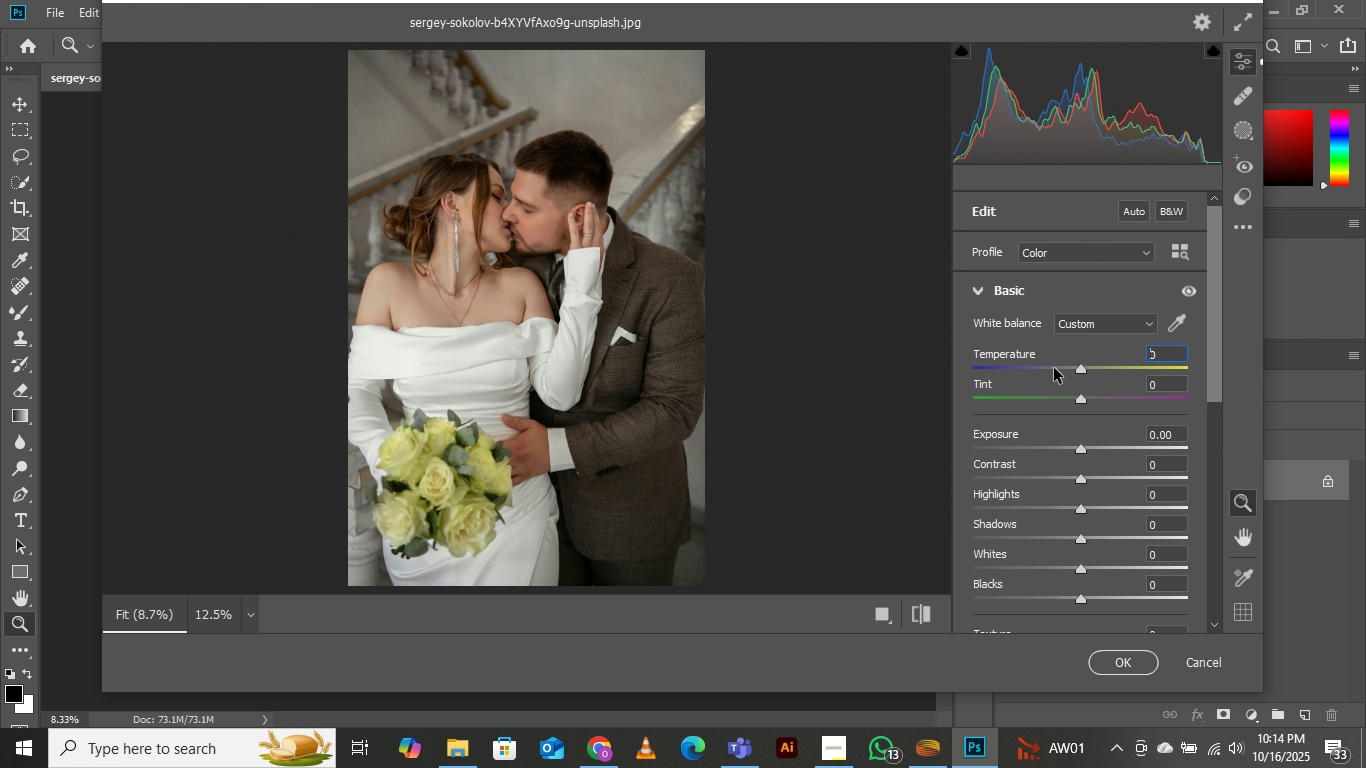 
triple_click([1054, 368])
 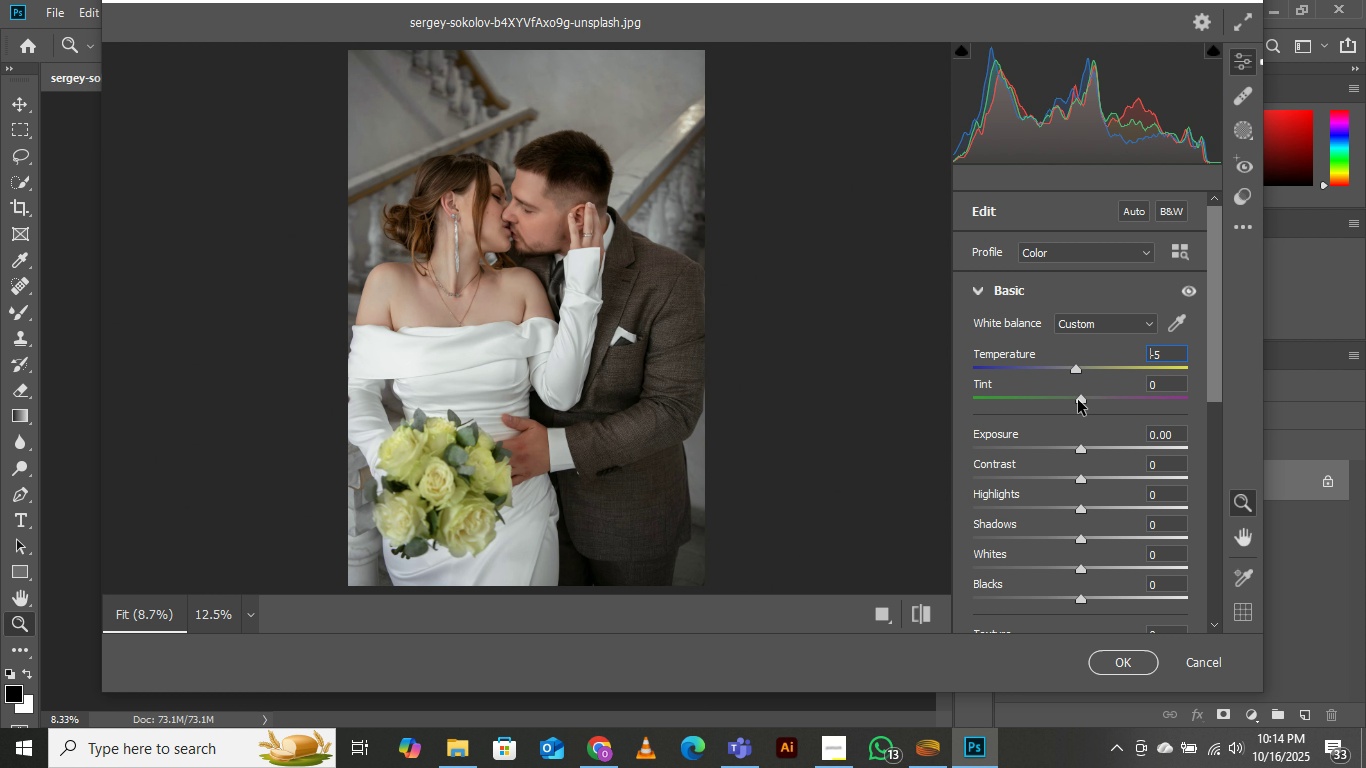 
wait(9.29)
 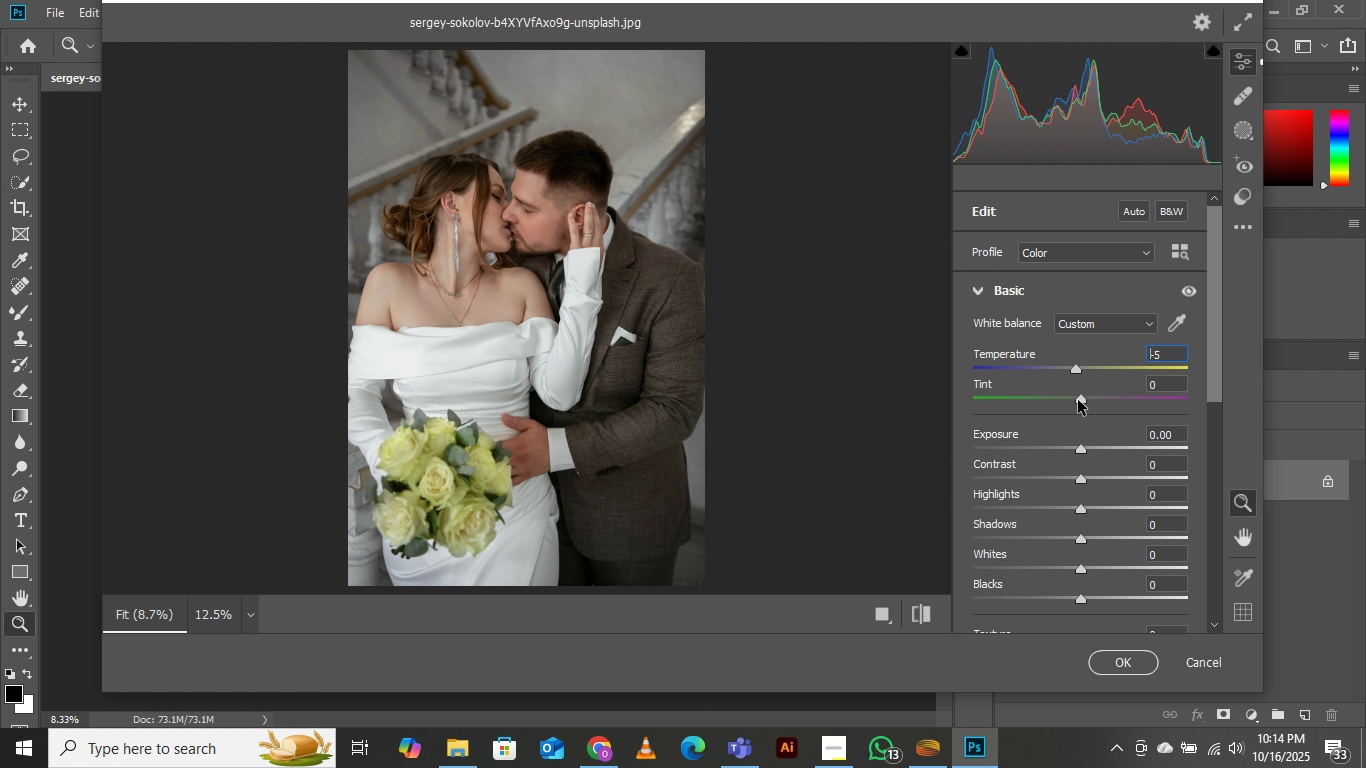 
left_click([1001, 504])
 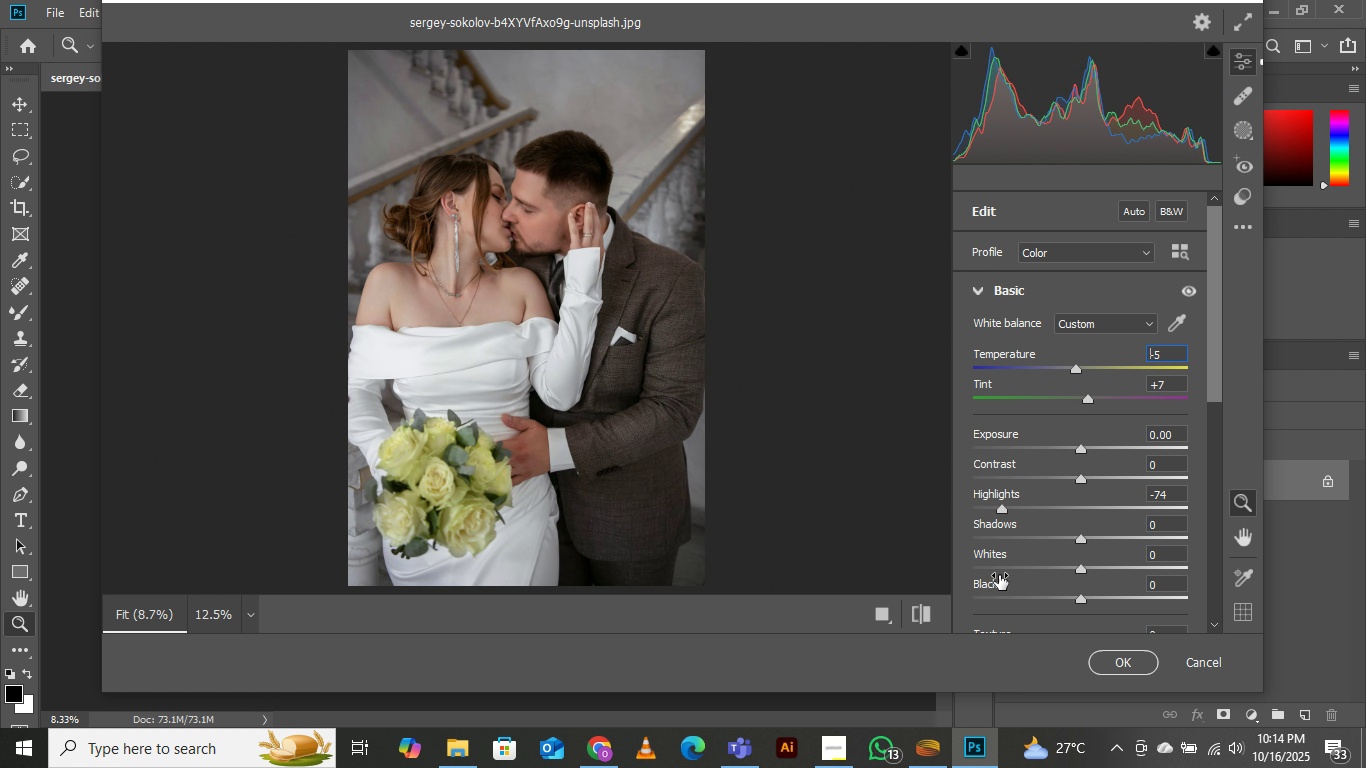 
left_click([1017, 562])
 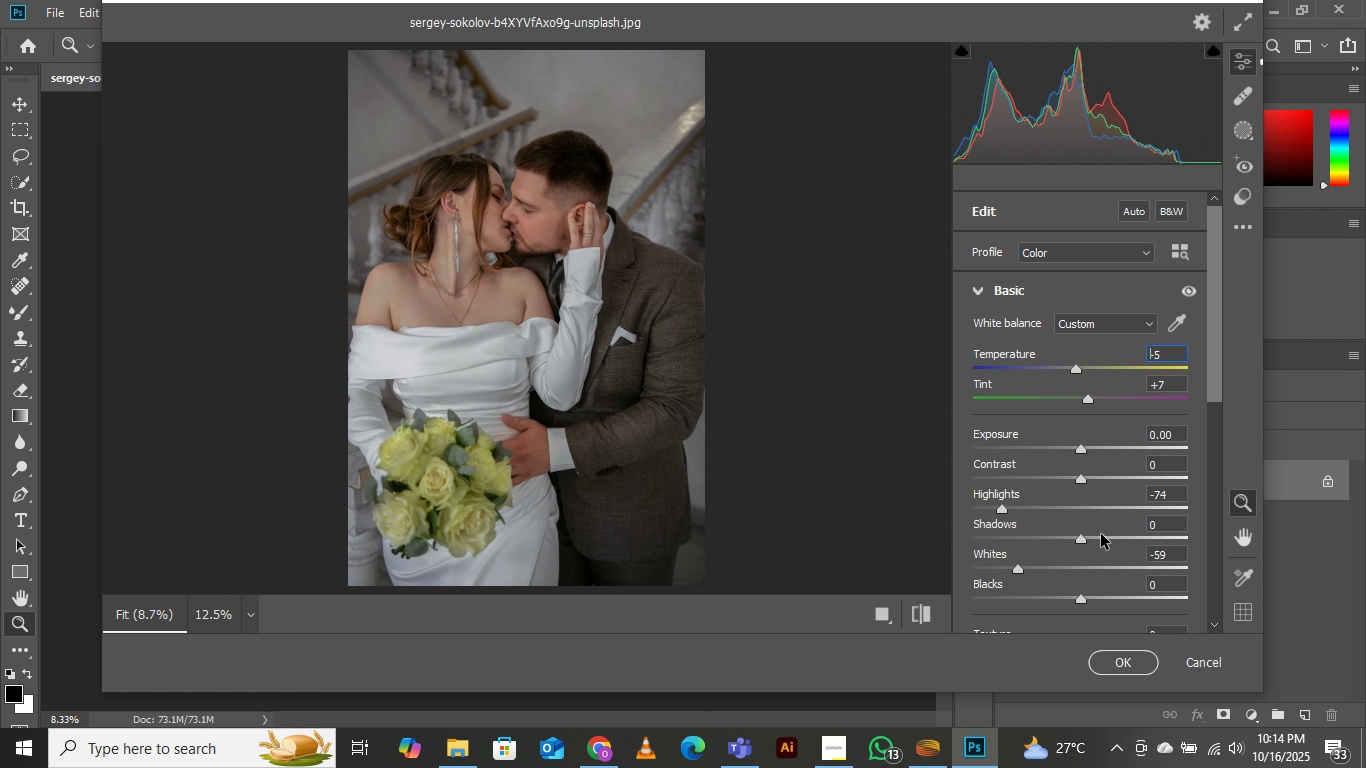 
left_click([1106, 537])
 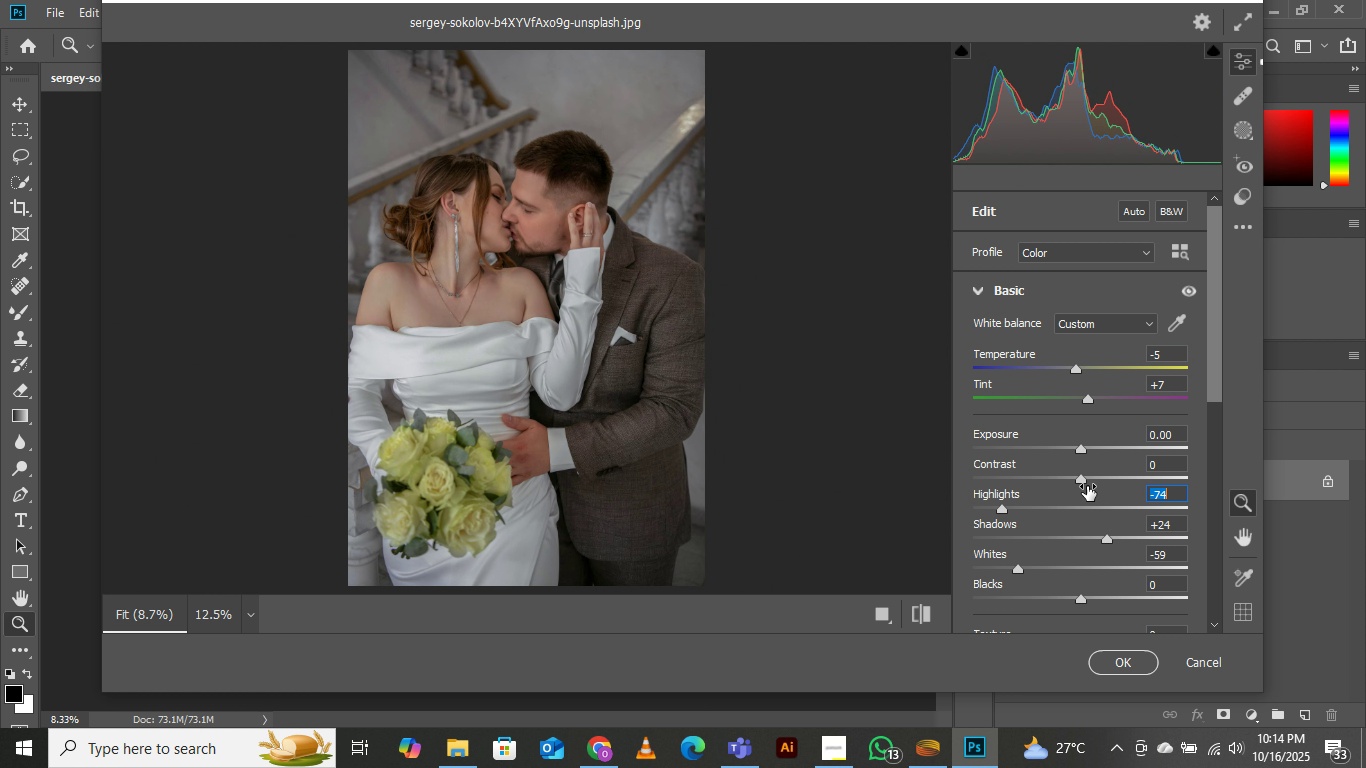 
wait(11.52)
 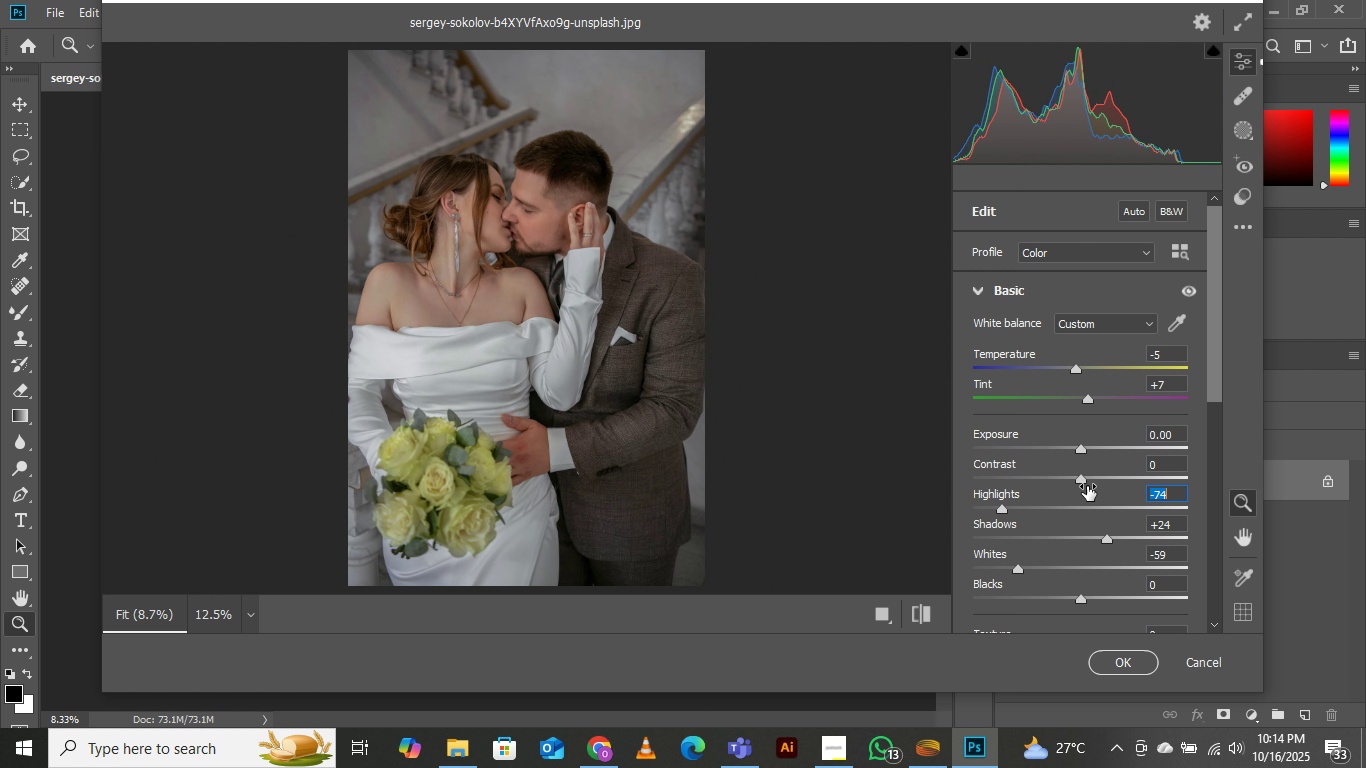 
left_click([1069, 478])
 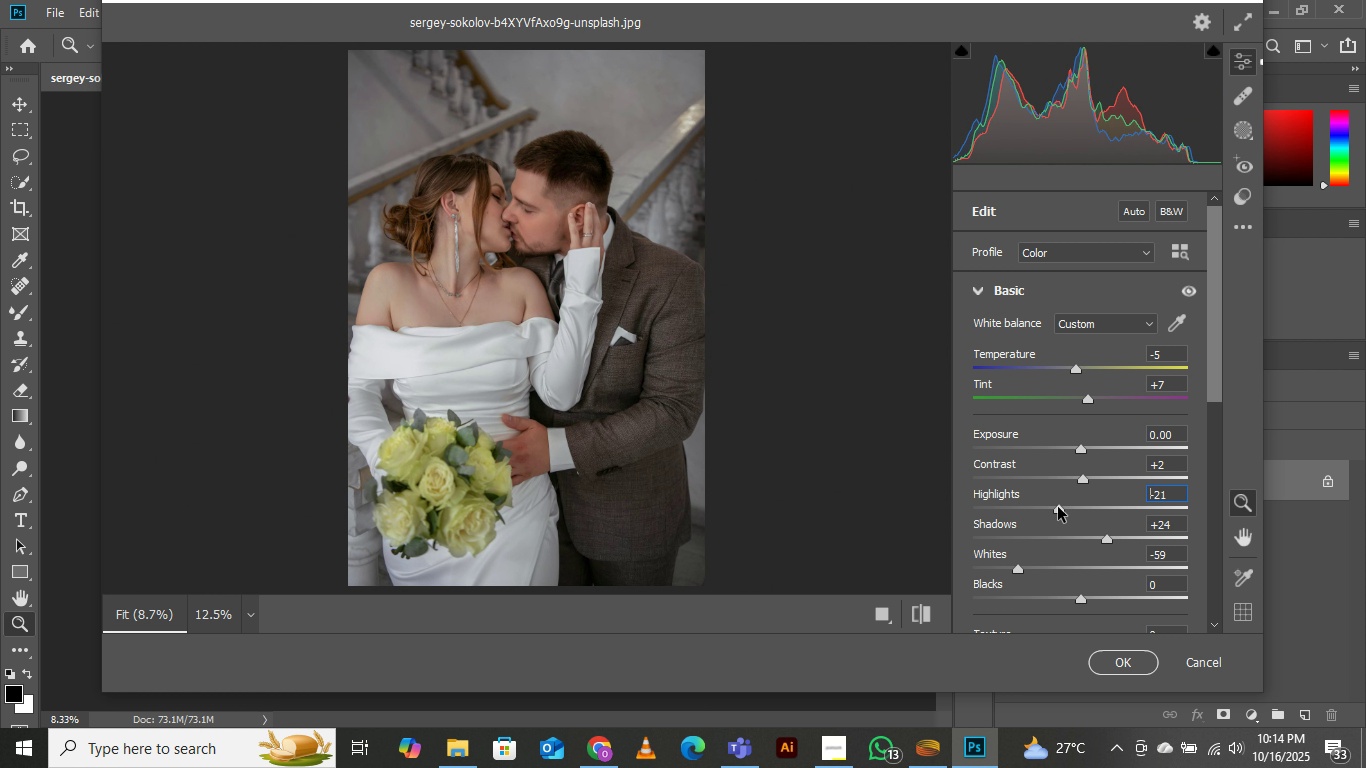 
wait(5.99)
 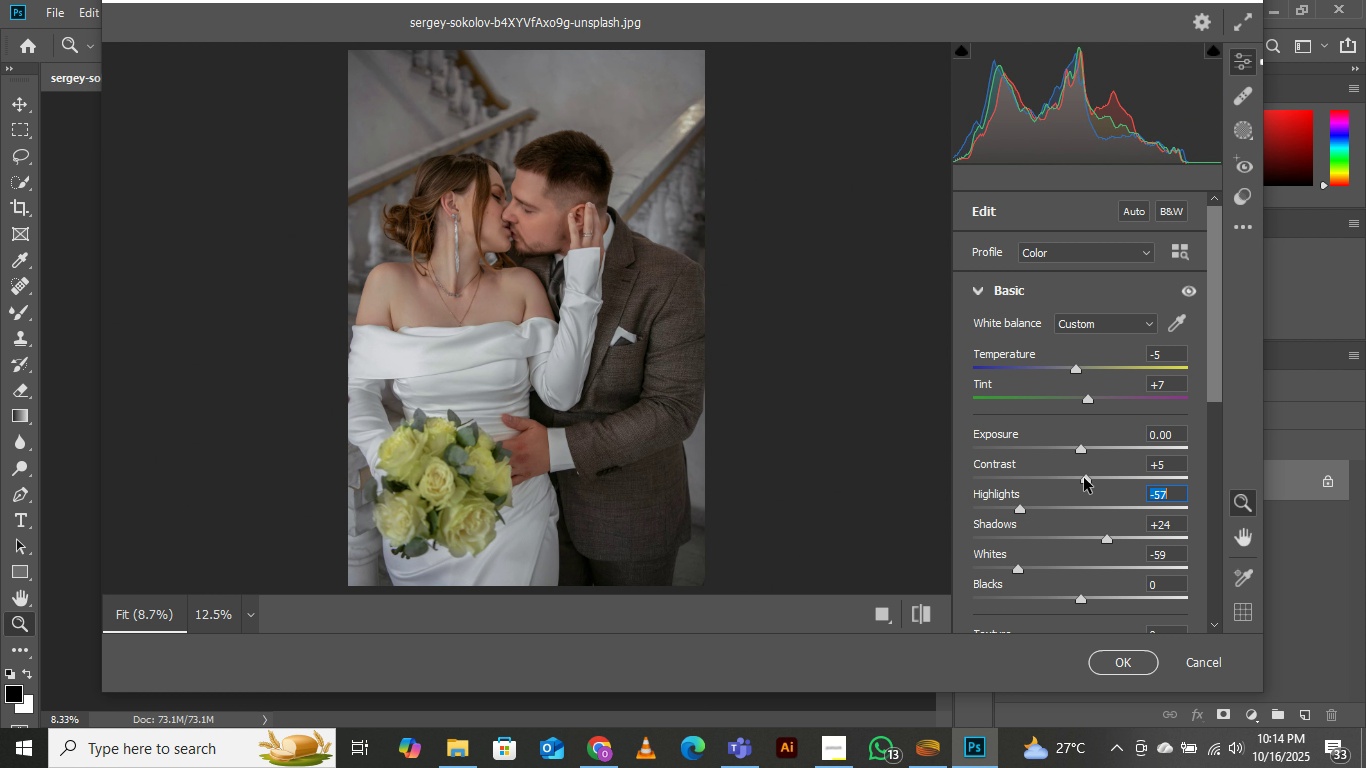 
left_click([1110, 566])
 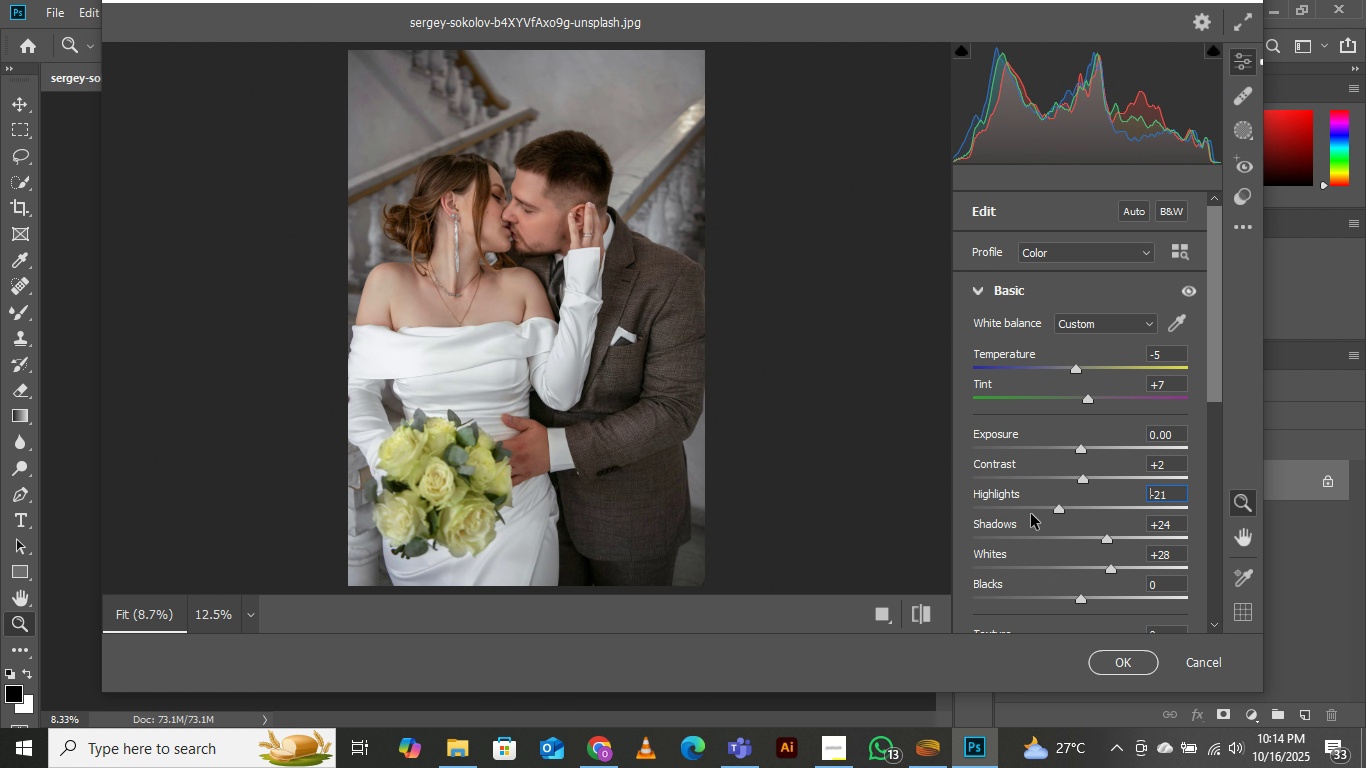 
left_click([1026, 510])
 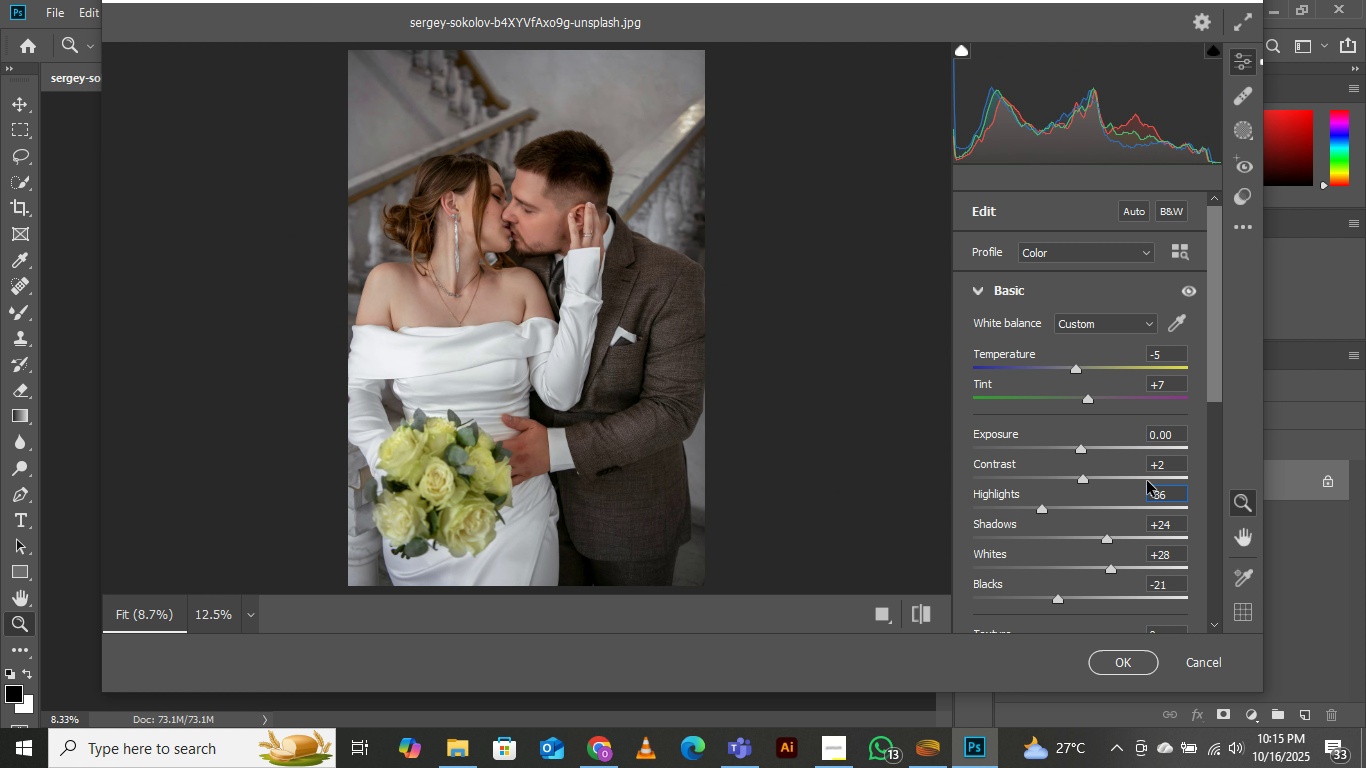 
scroll: coordinate [1096, 530], scroll_direction: down, amount: 2.0
 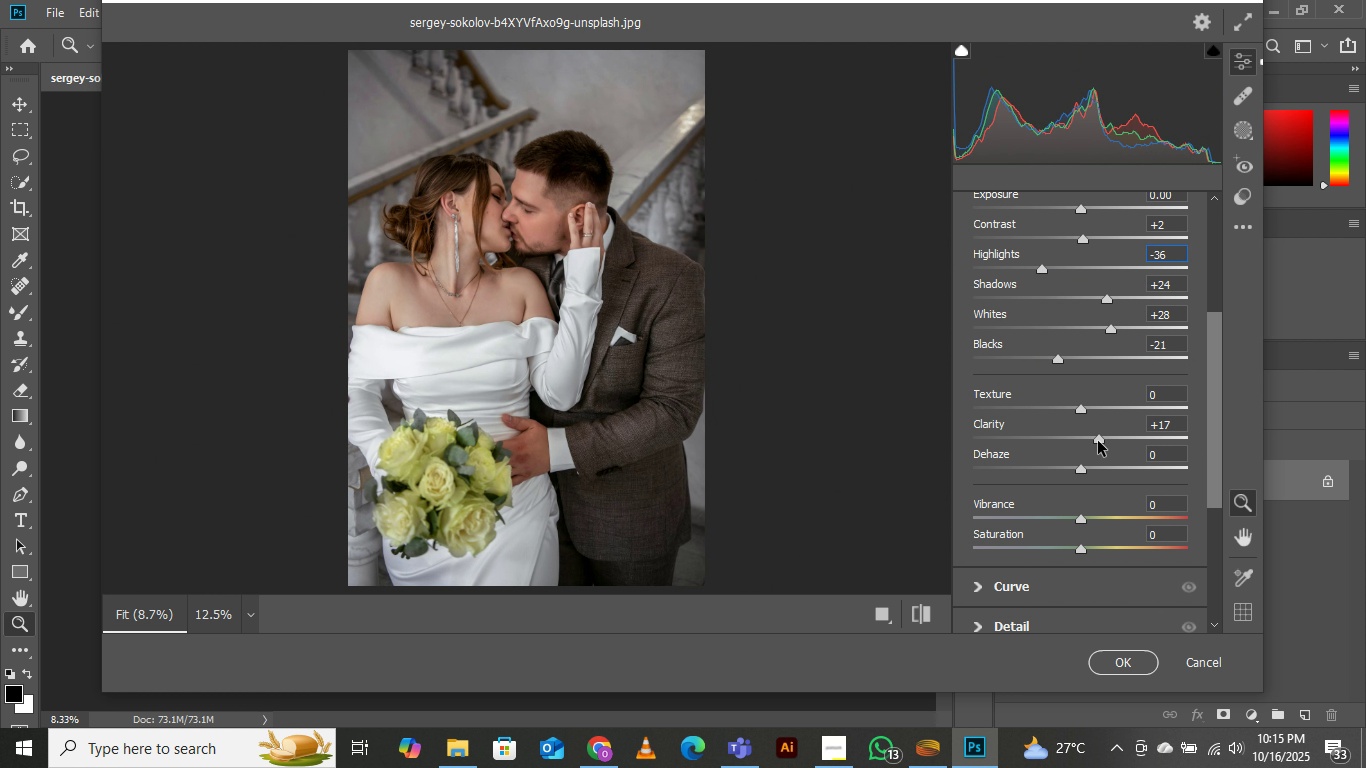 
left_click([1098, 441])
 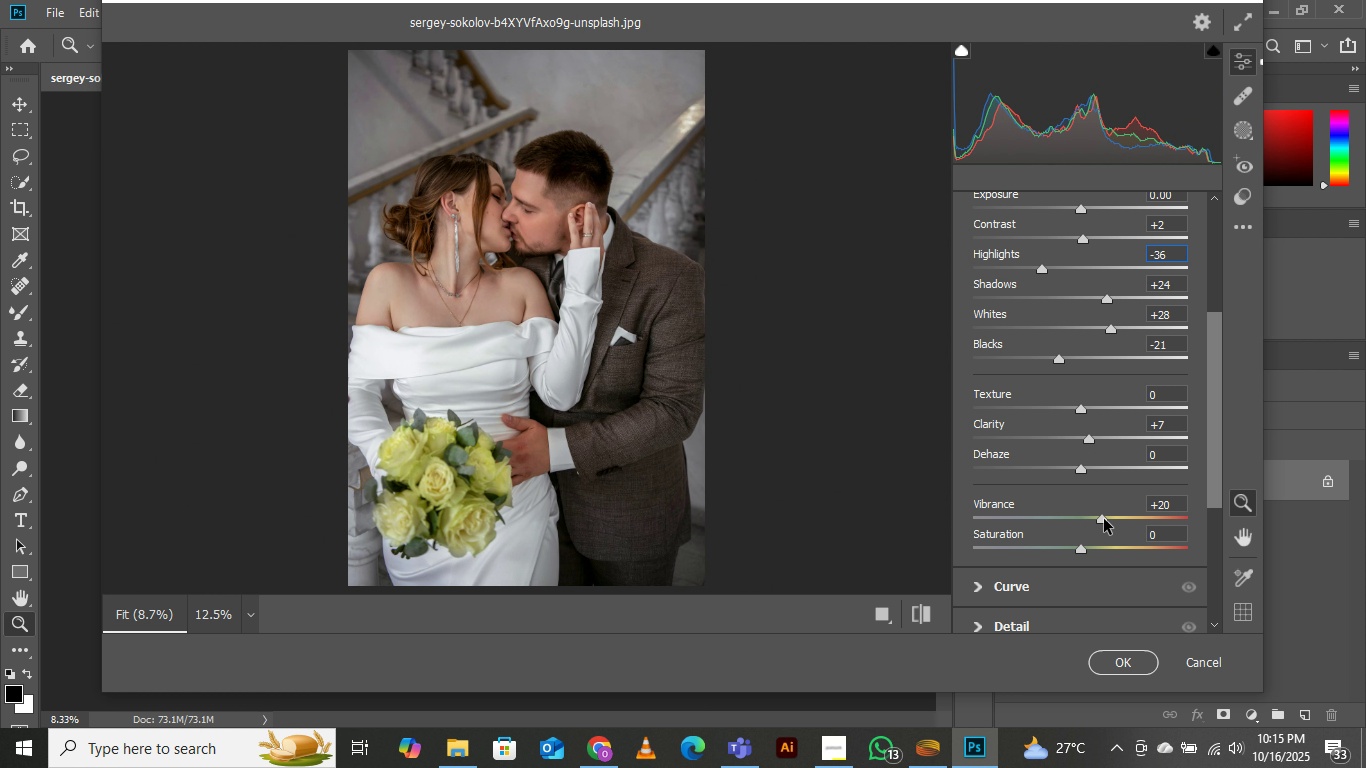 
wait(26.41)
 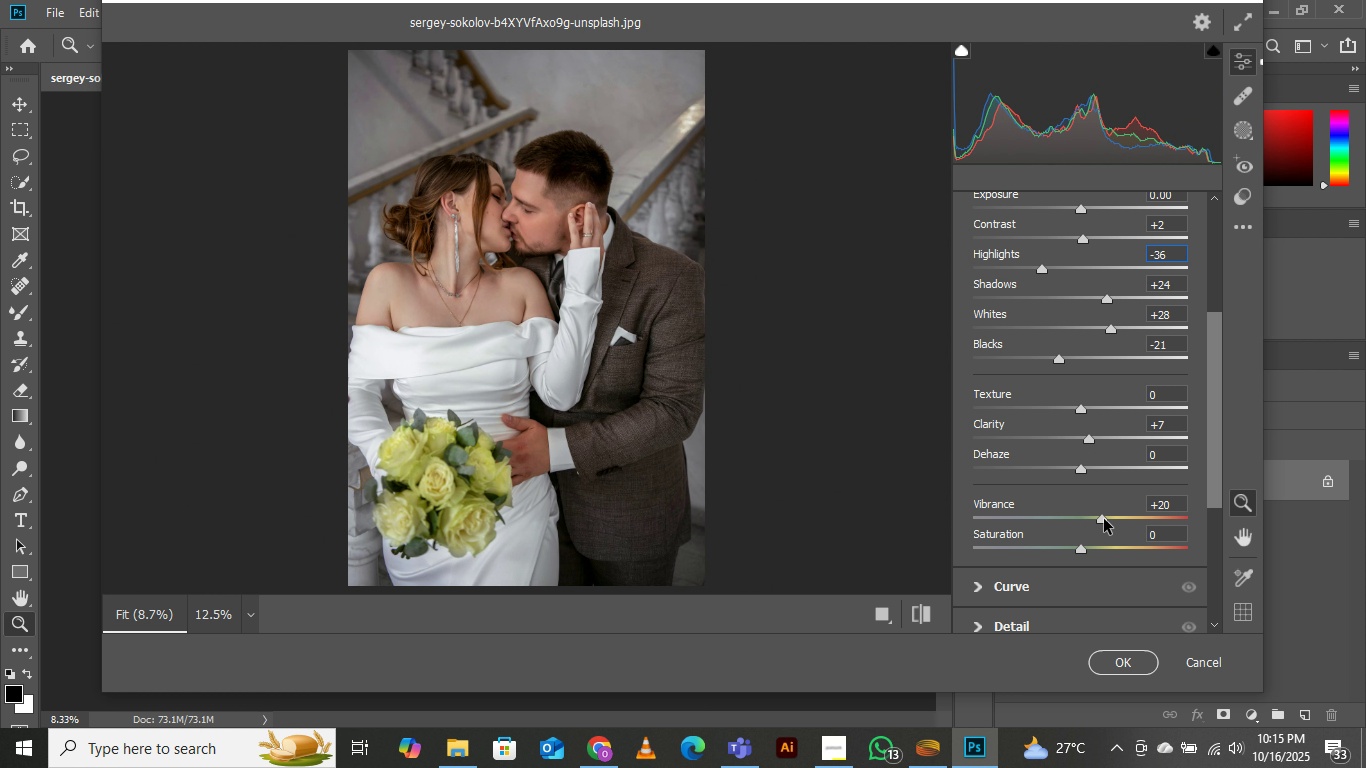 
left_click([925, 617])
 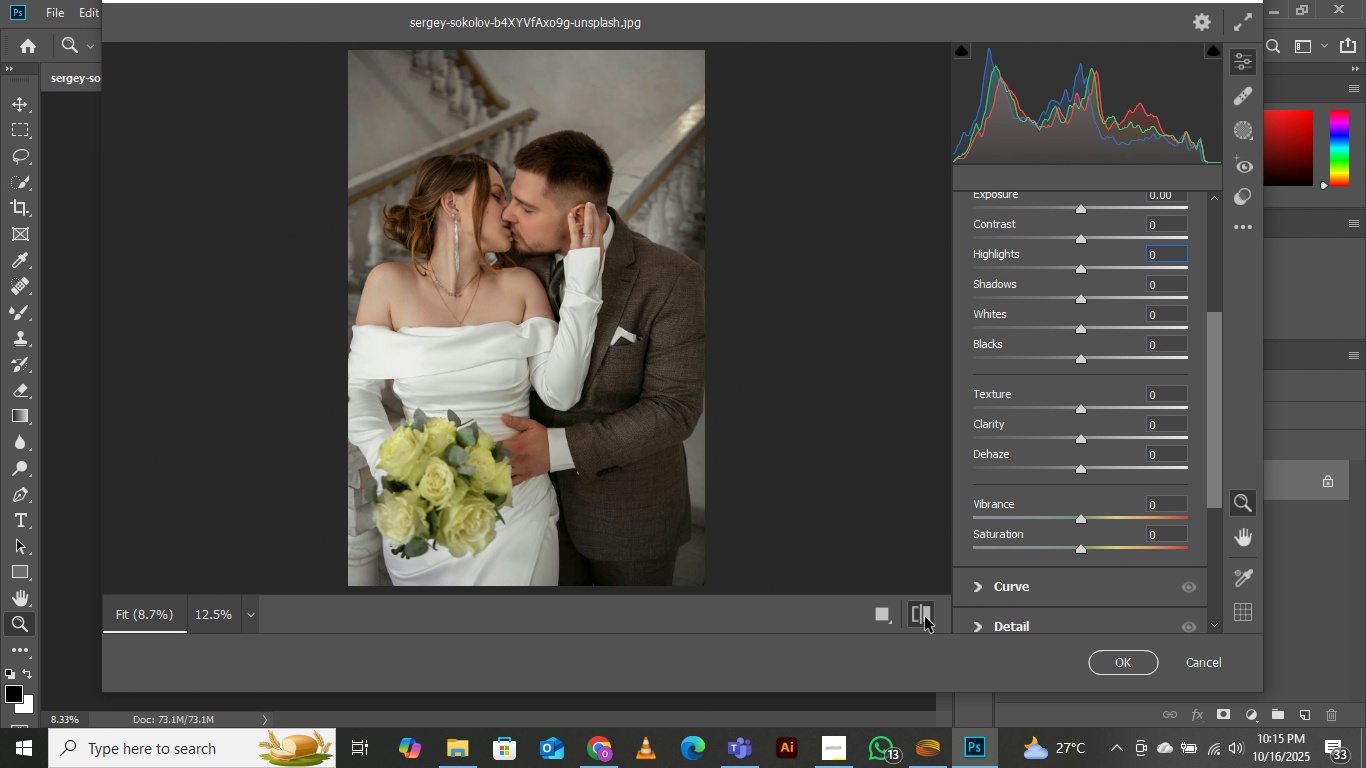 
left_click([925, 617])
 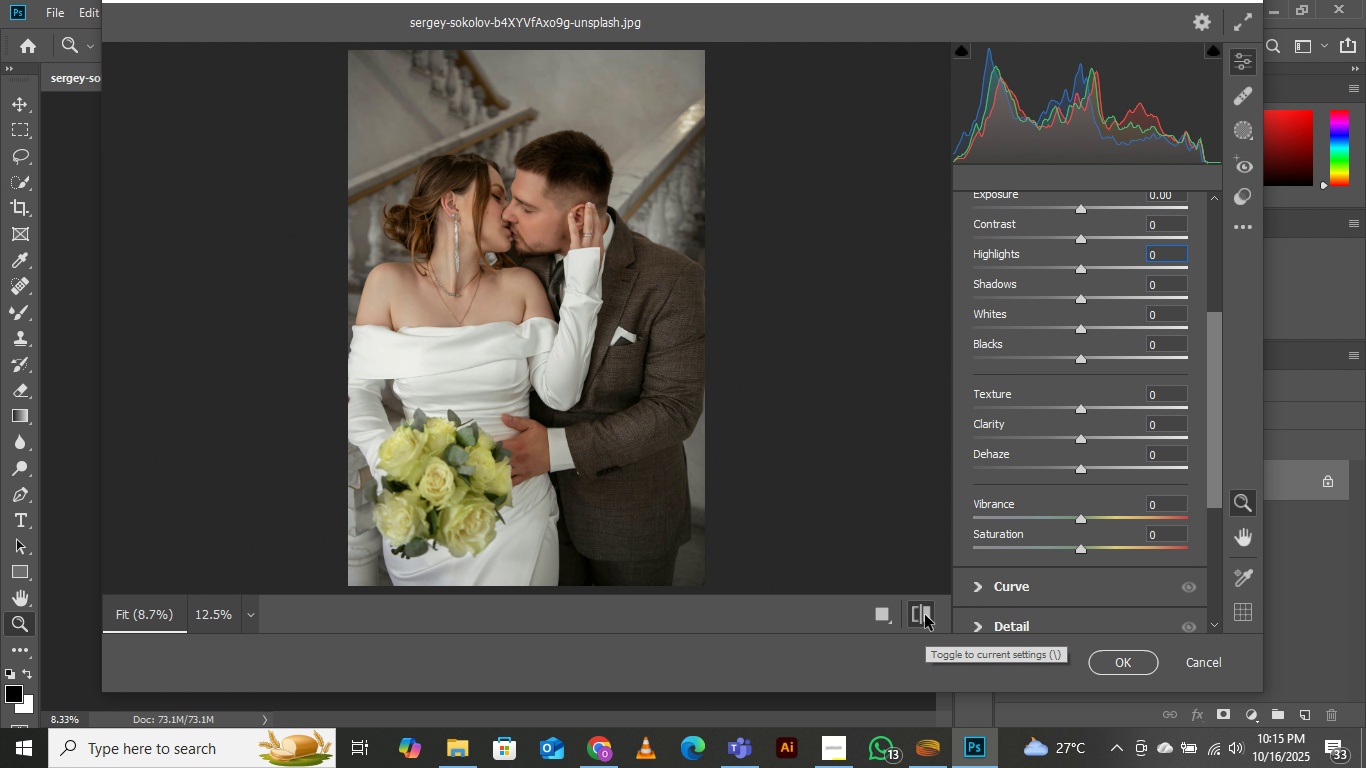 
double_click([925, 615])
 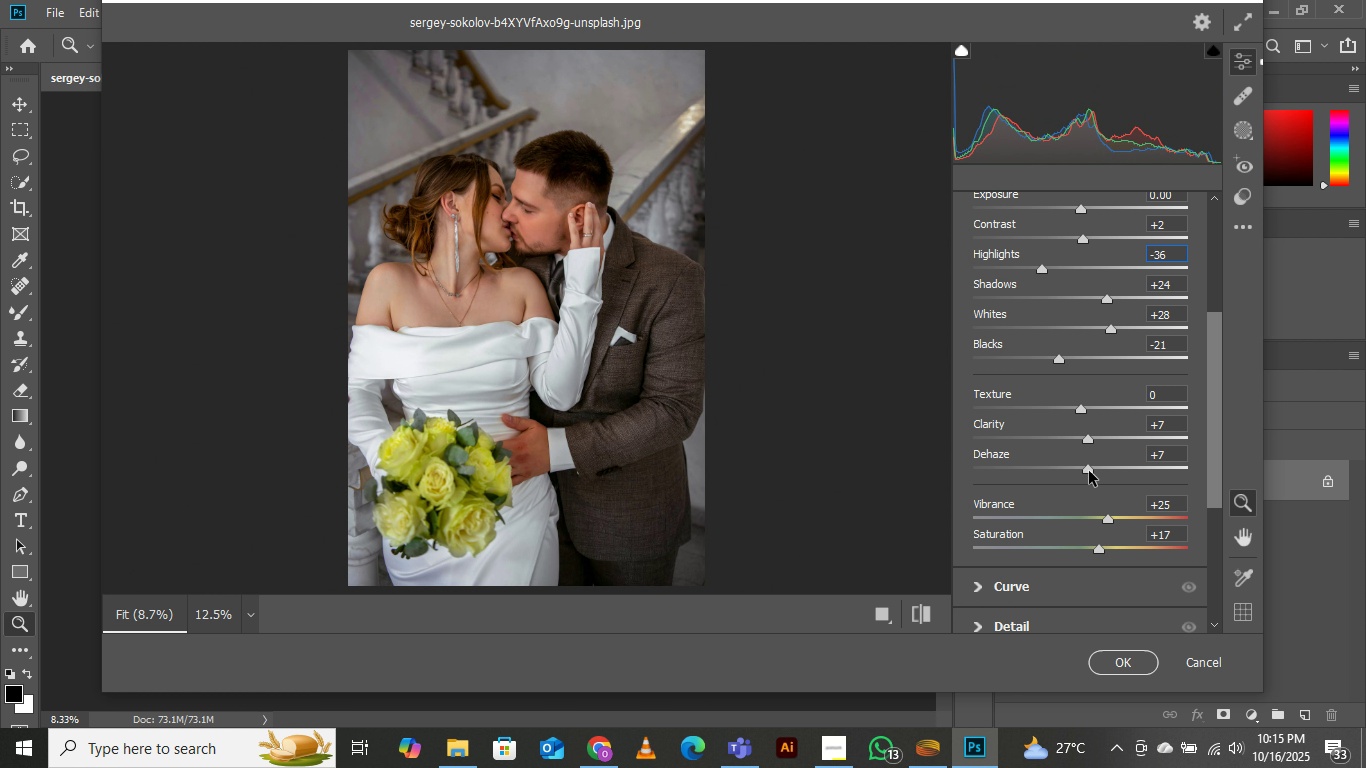 
wait(8.13)
 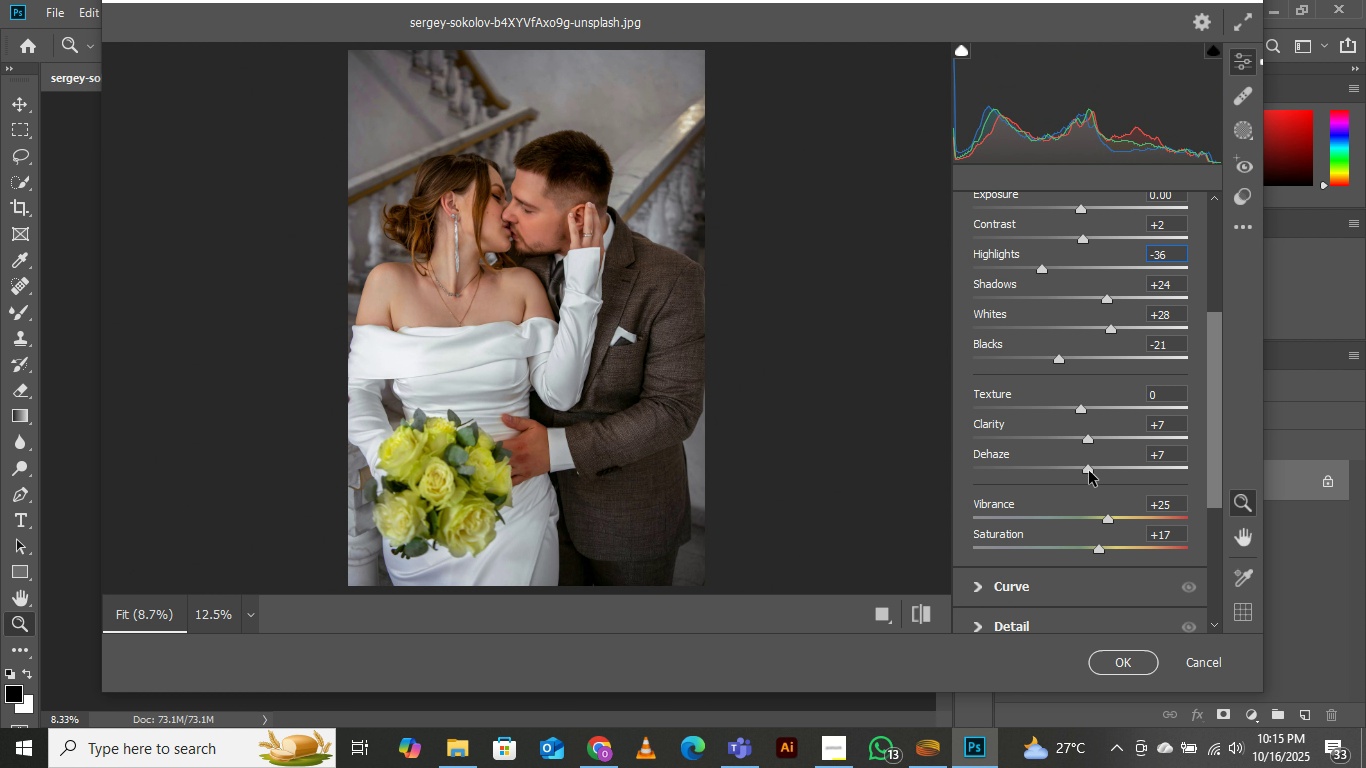 
scroll: coordinate [1012, 489], scroll_direction: down, amount: 5.0
 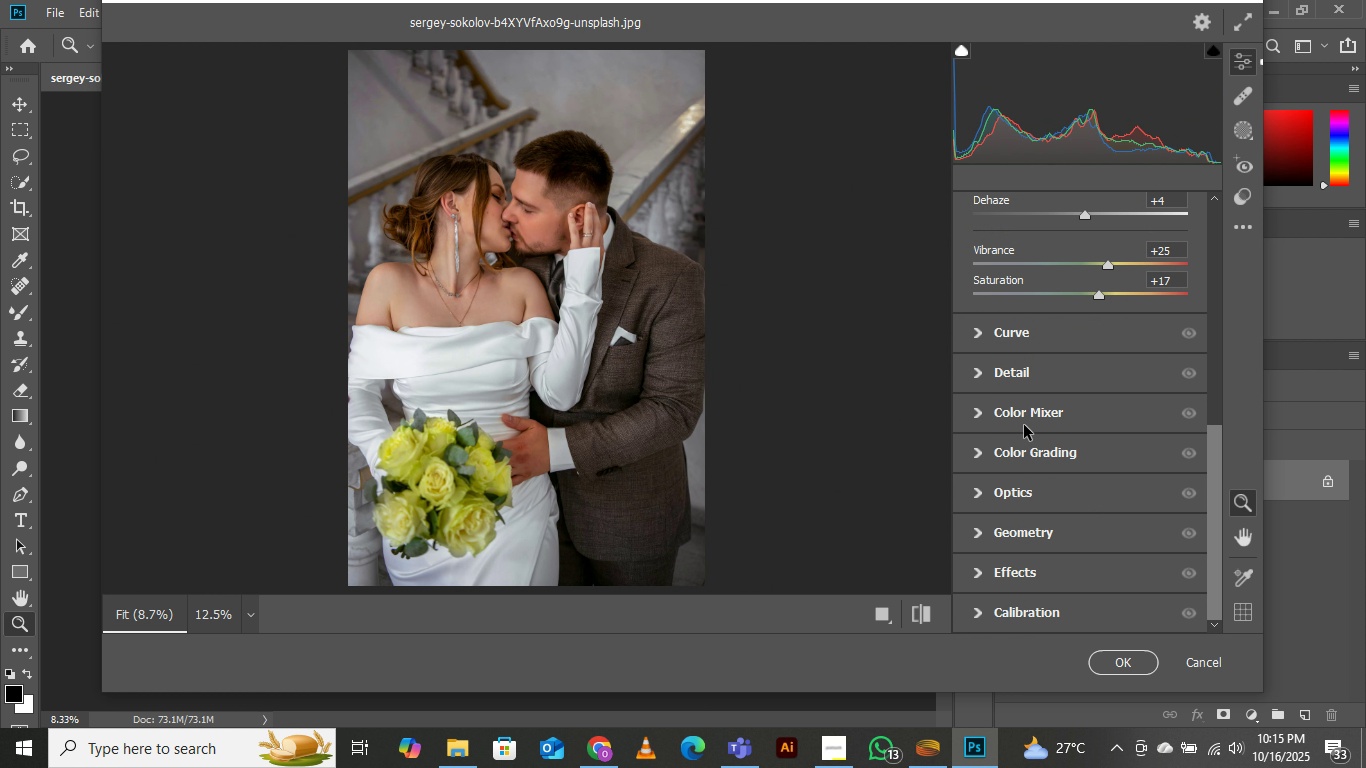 
left_click([1017, 415])
 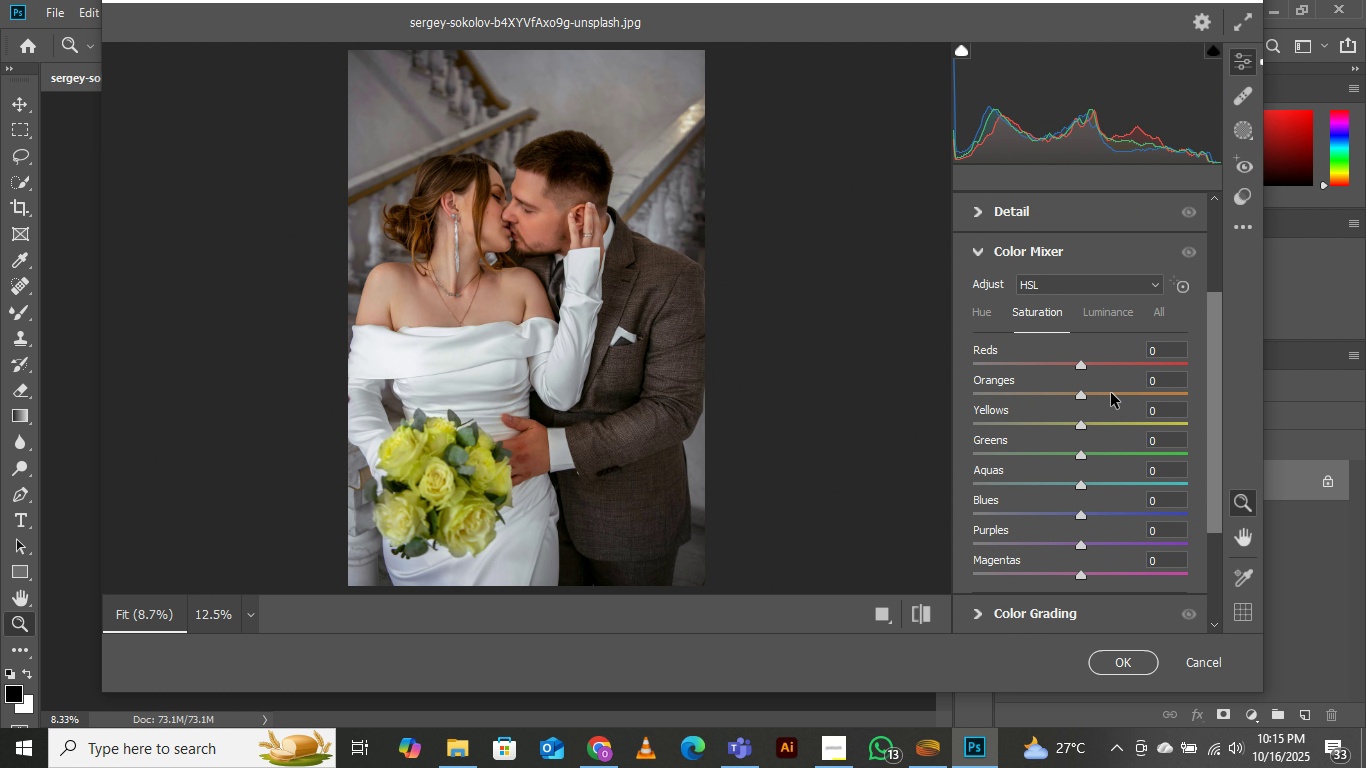 
left_click([1111, 393])
 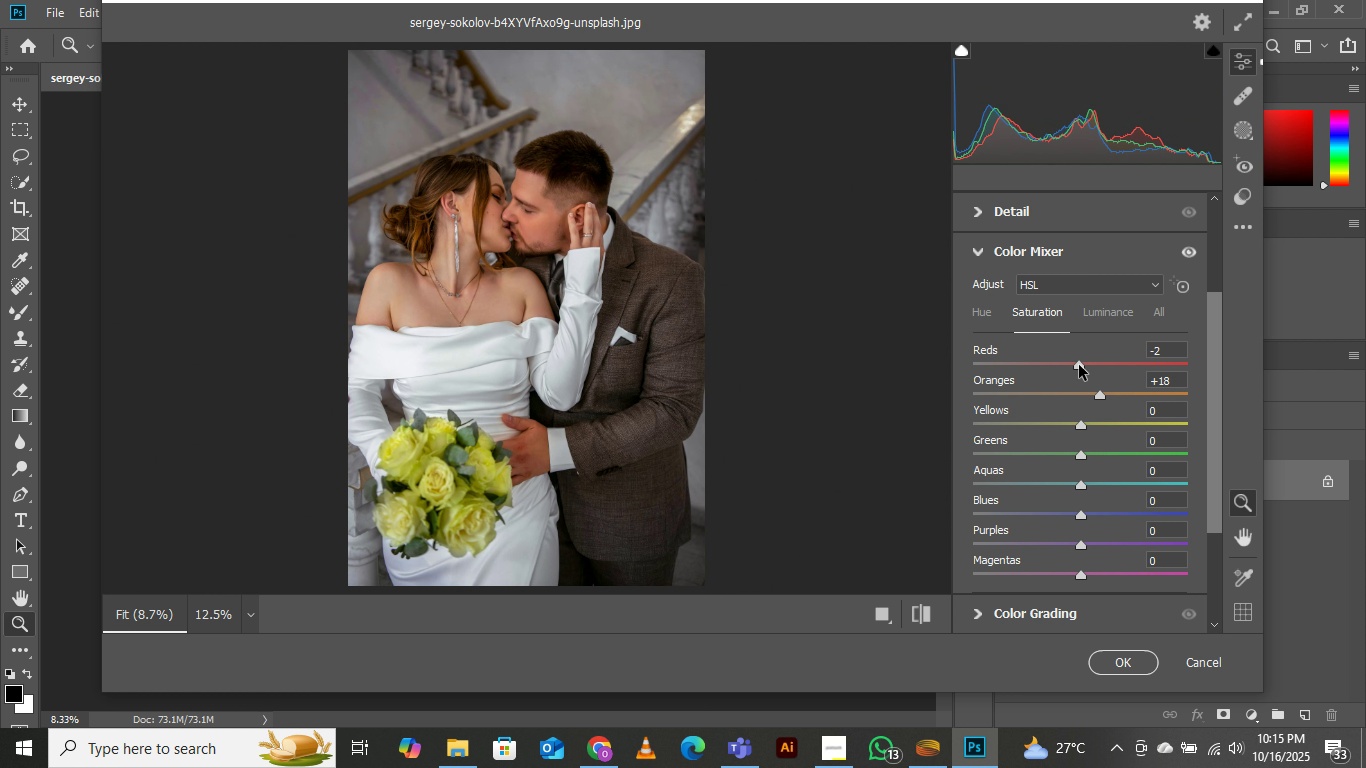 
wait(11.06)
 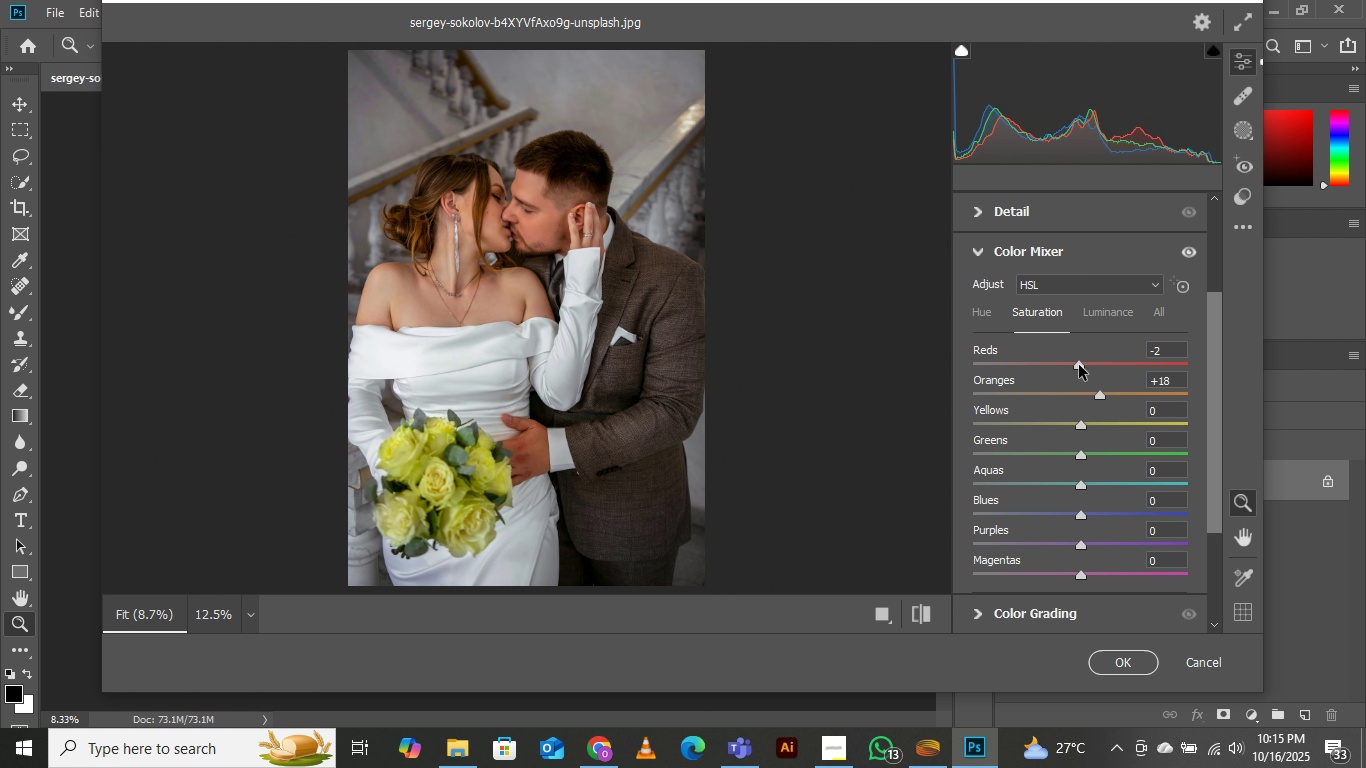 
left_click([1046, 516])
 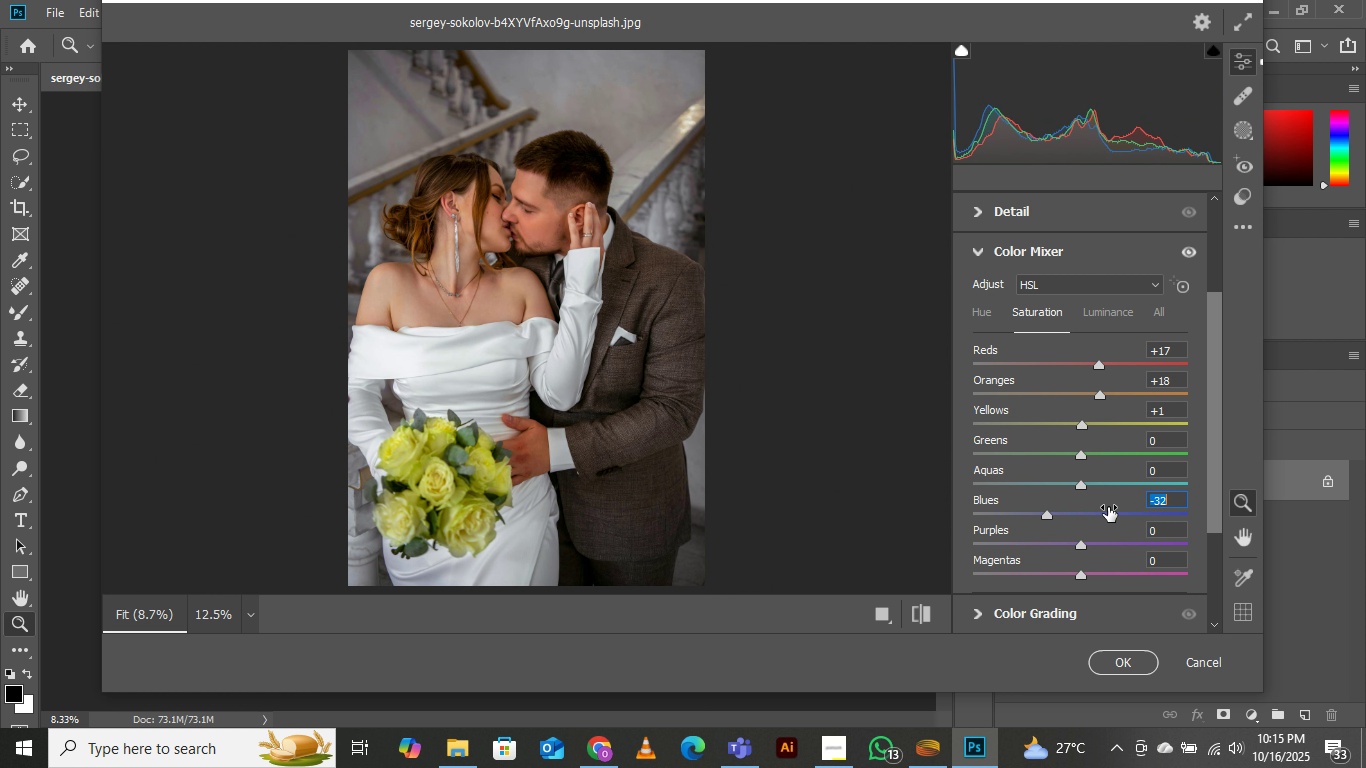 
left_click([1108, 507])
 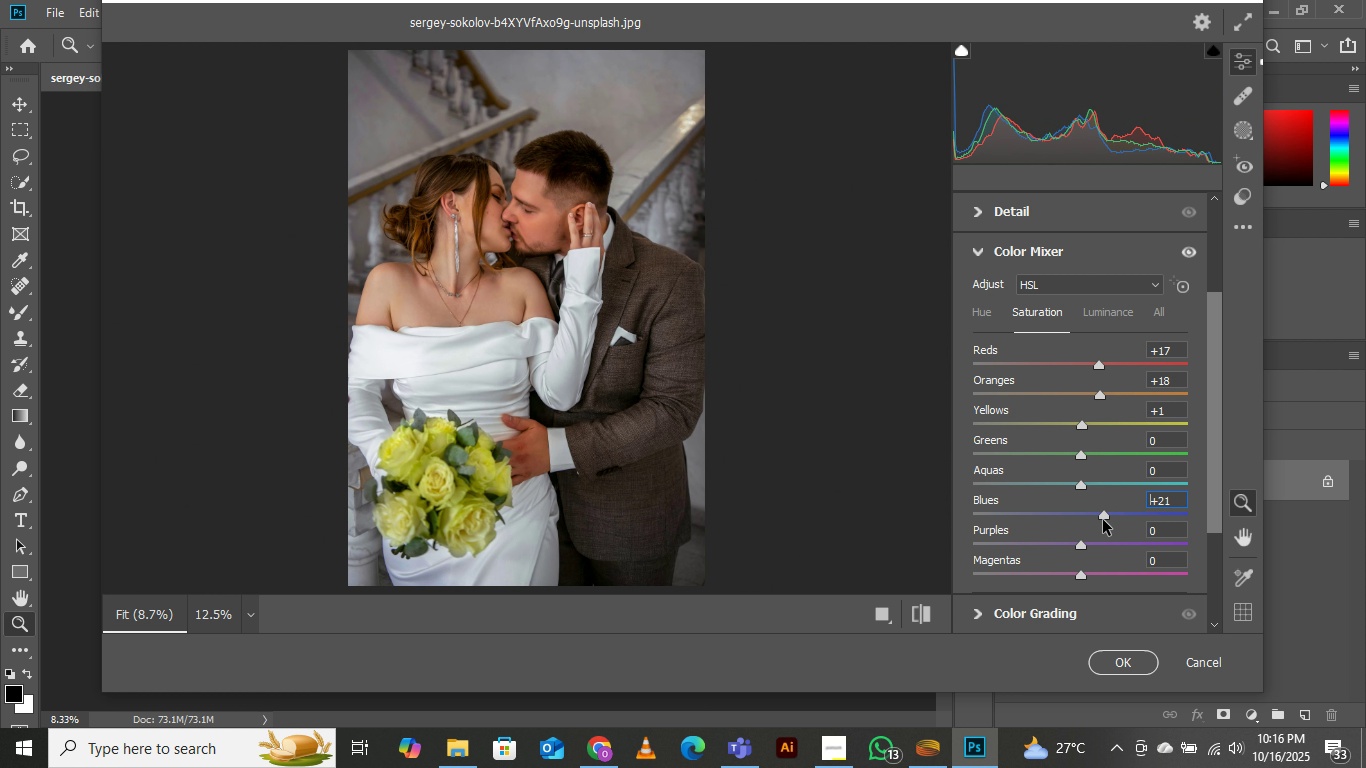 
wait(6.62)
 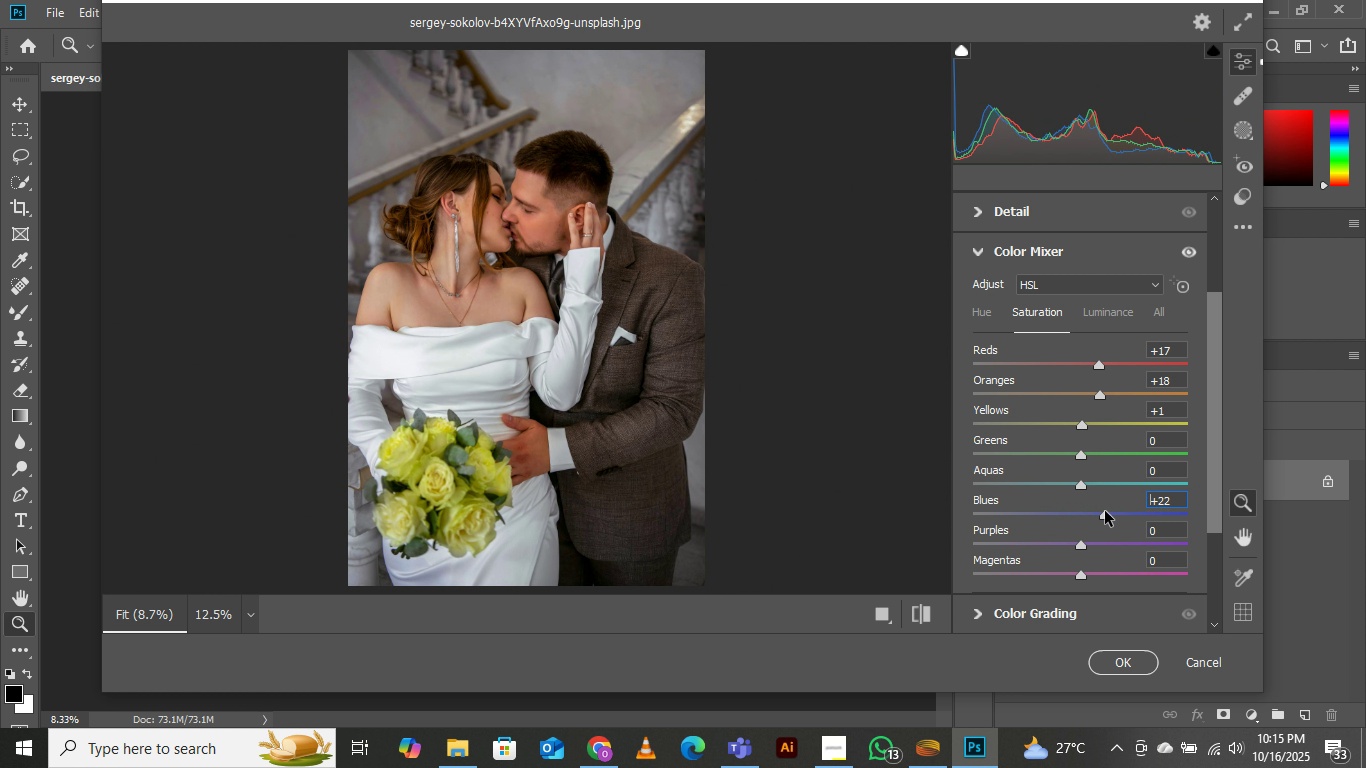 
left_click([918, 613])
 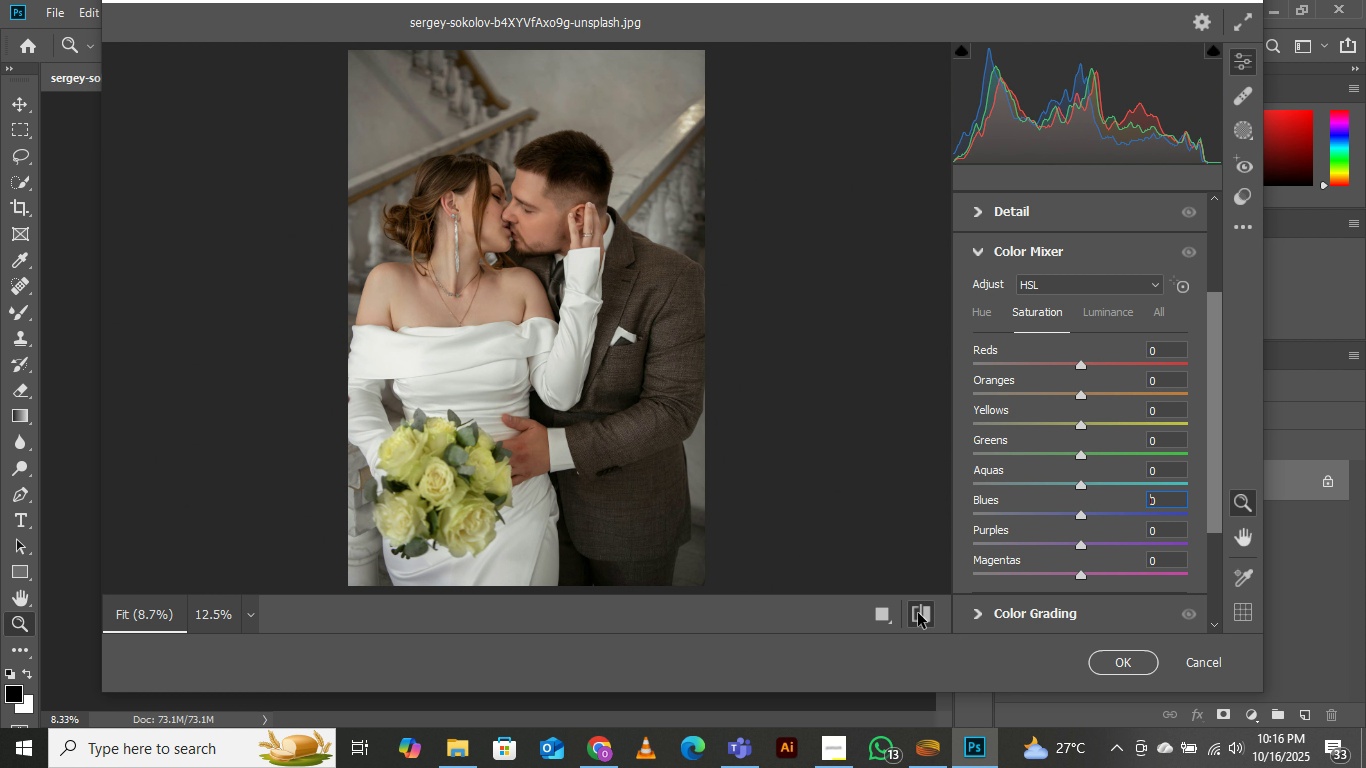 
left_click([918, 613])
 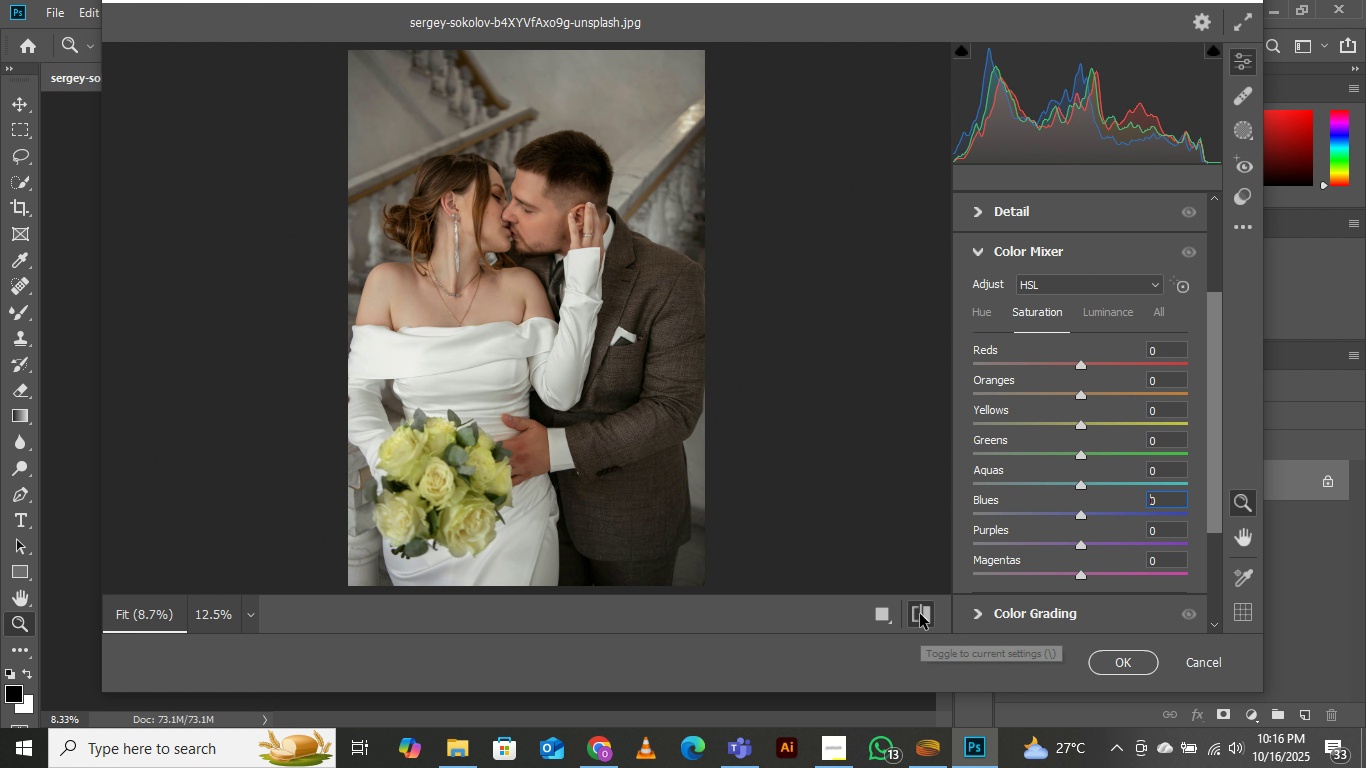 
double_click([920, 614])
 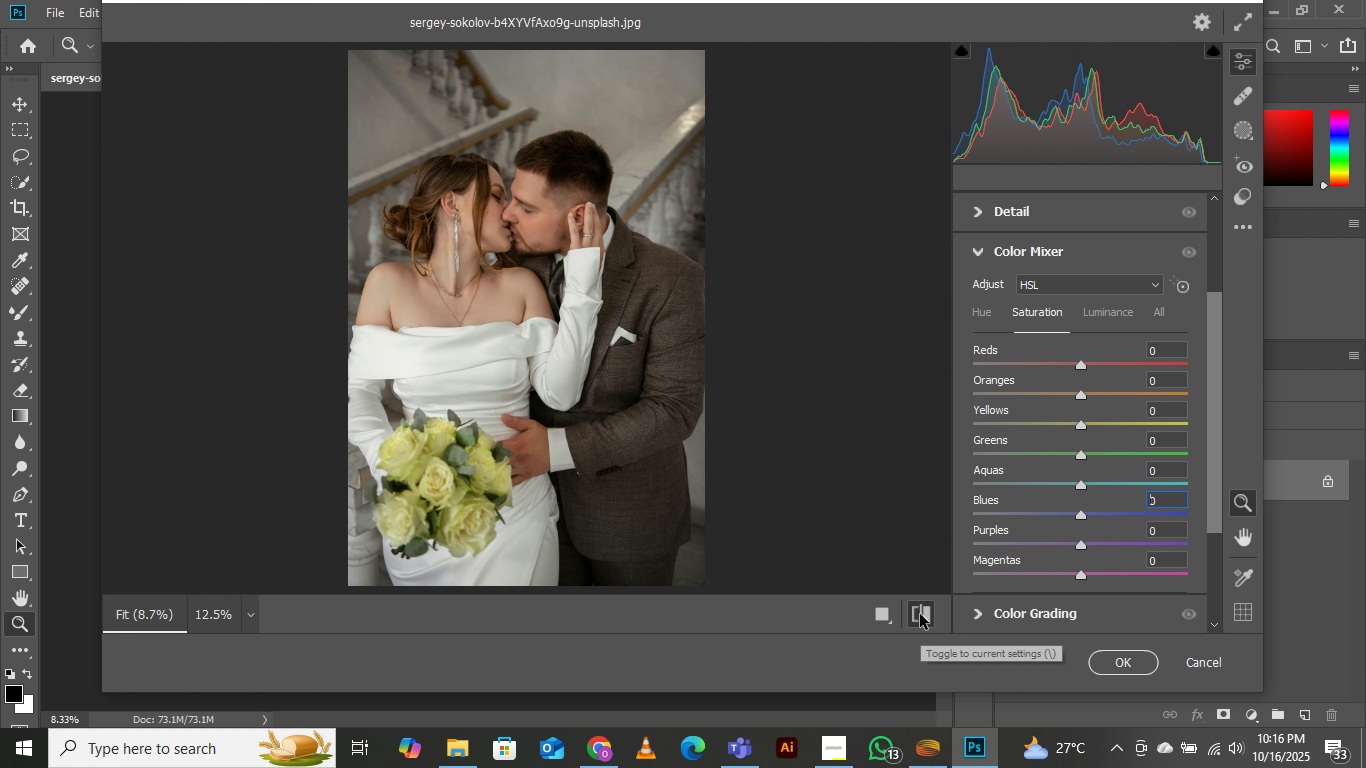 
double_click([920, 614])
 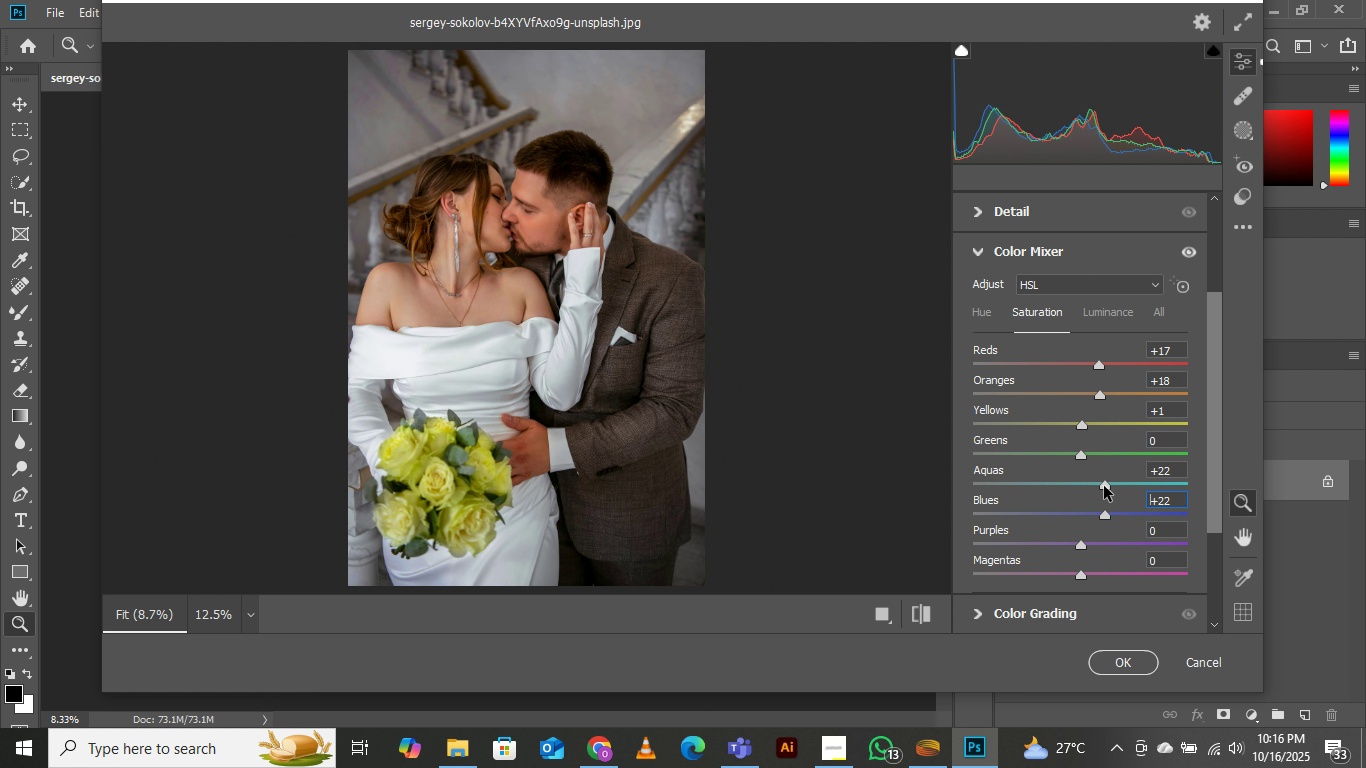 
wait(10.63)
 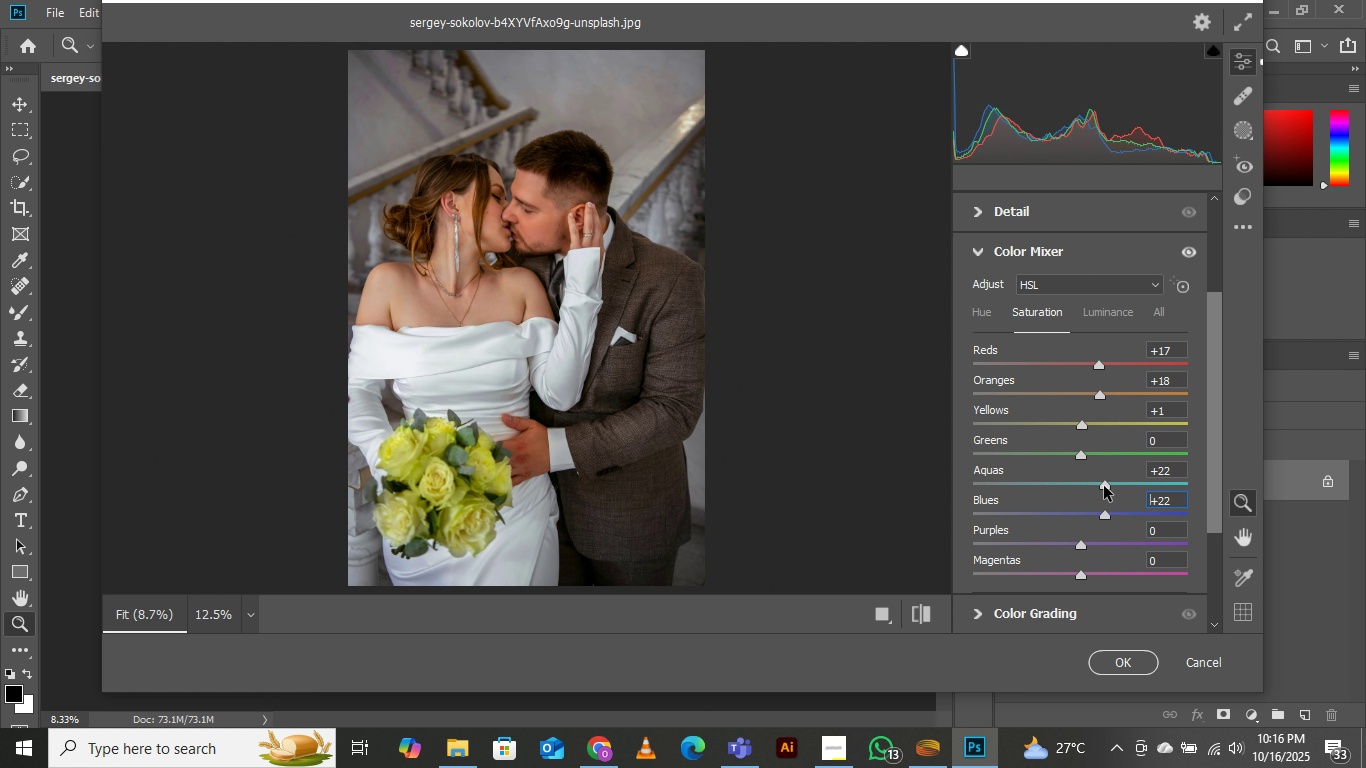 
left_click([1111, 318])
 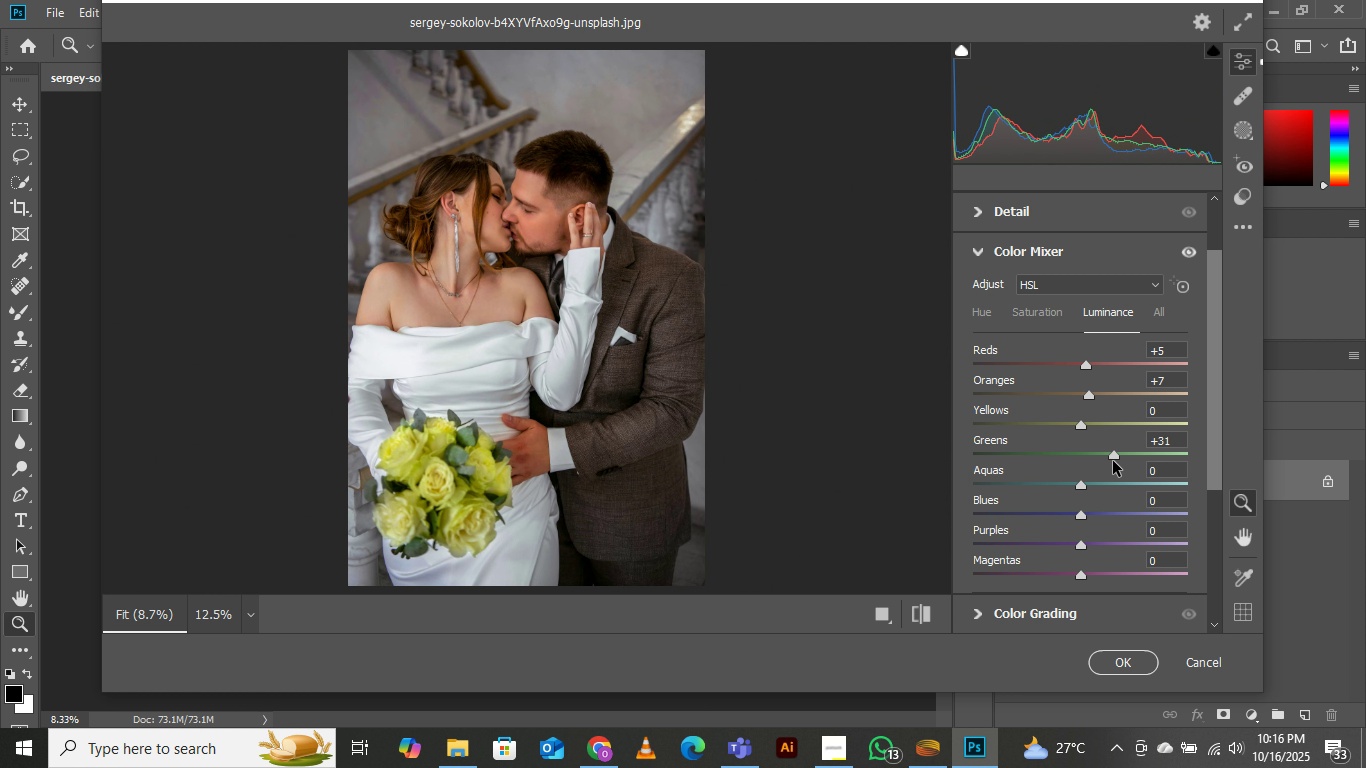 
wait(7.82)
 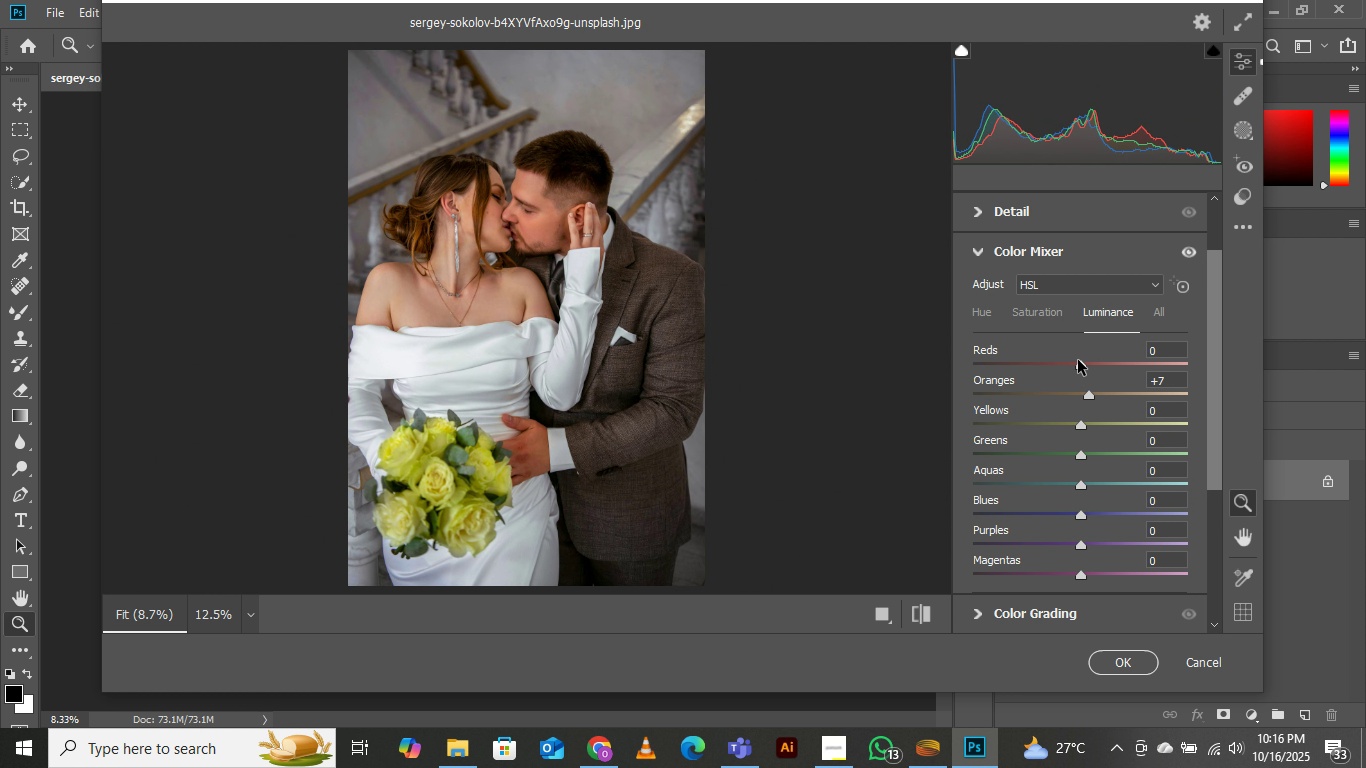 
left_click([1052, 312])
 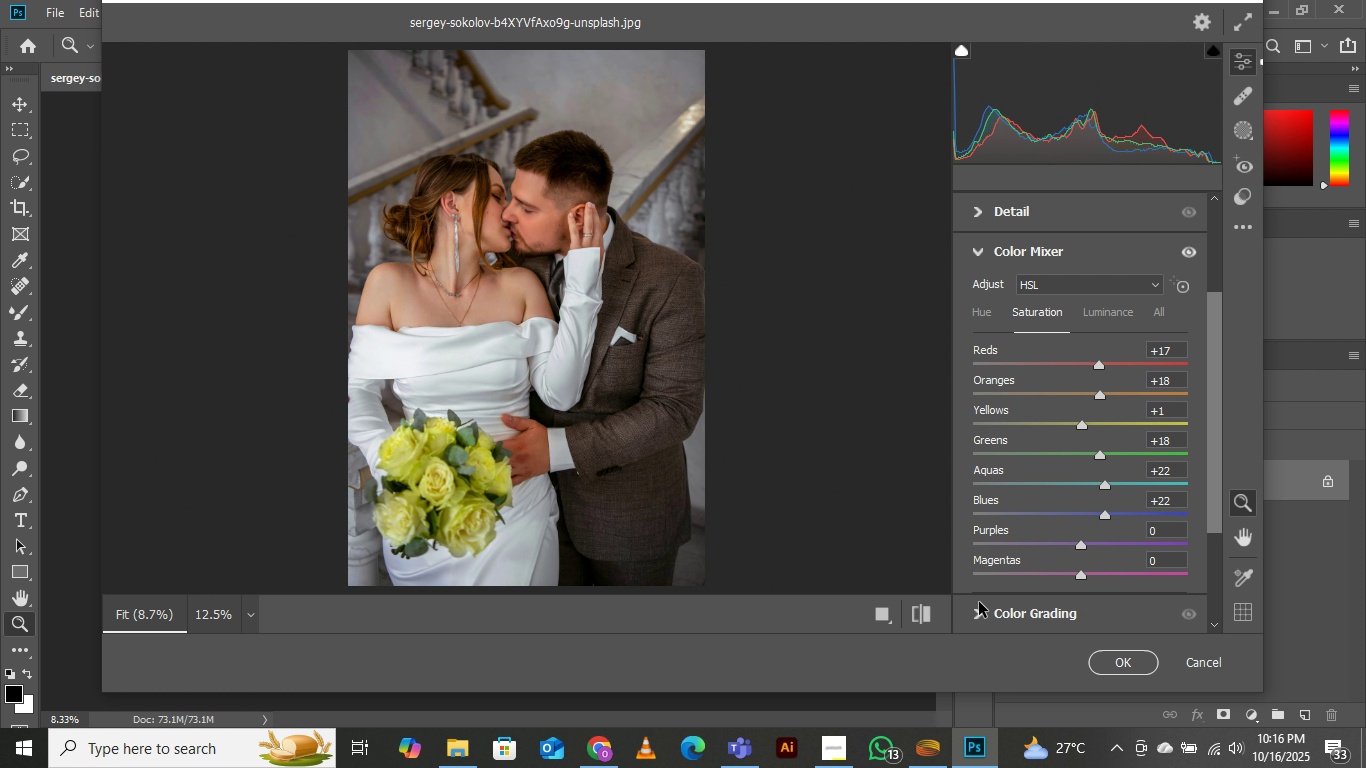 
left_click([926, 616])
 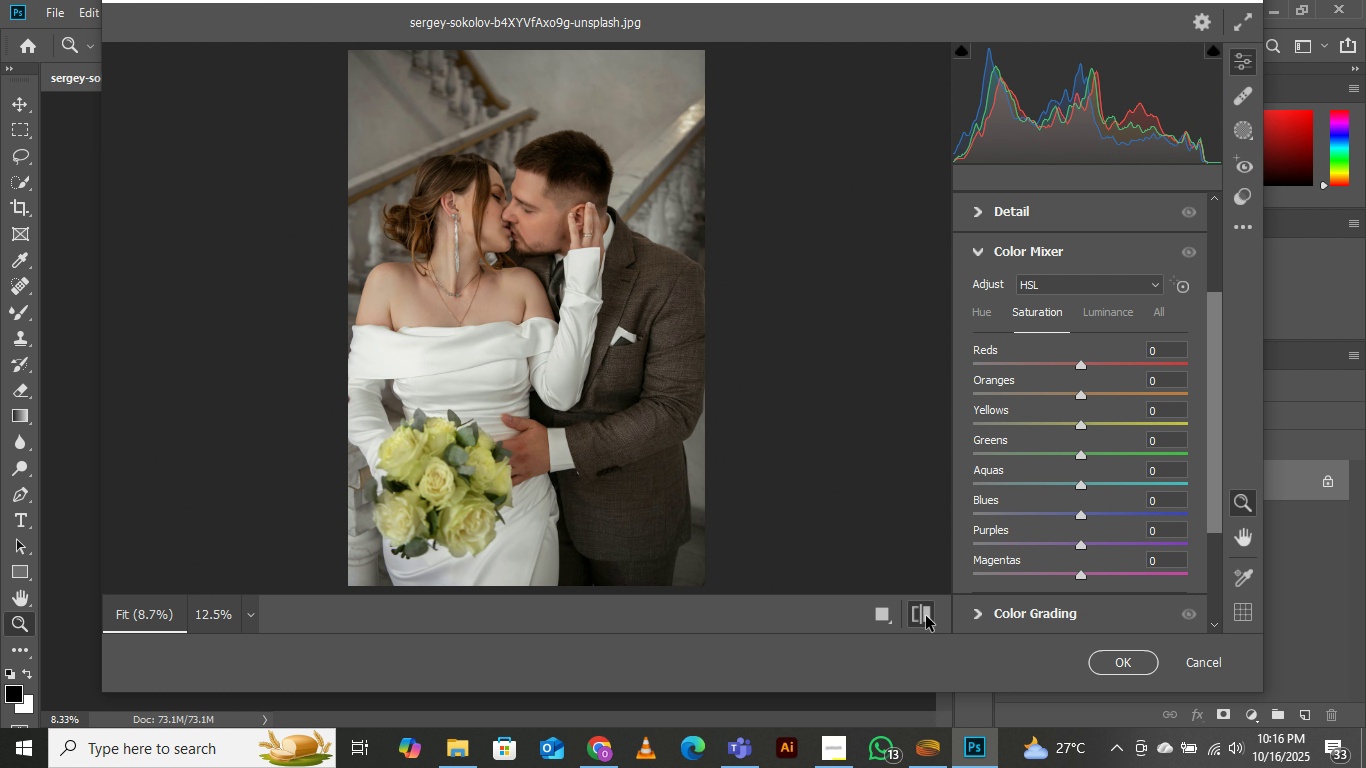 
left_click([926, 616])
 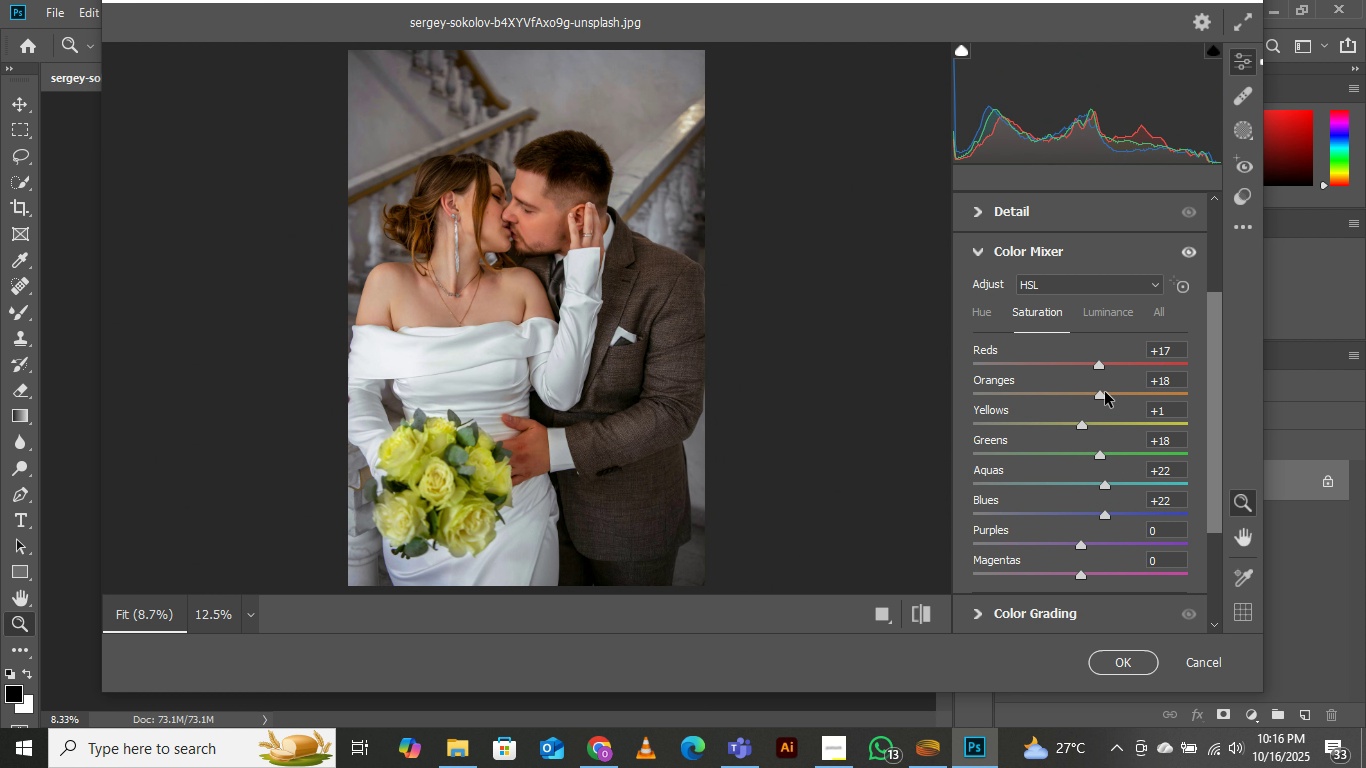 
scroll: coordinate [1098, 398], scroll_direction: up, amount: 3.0
 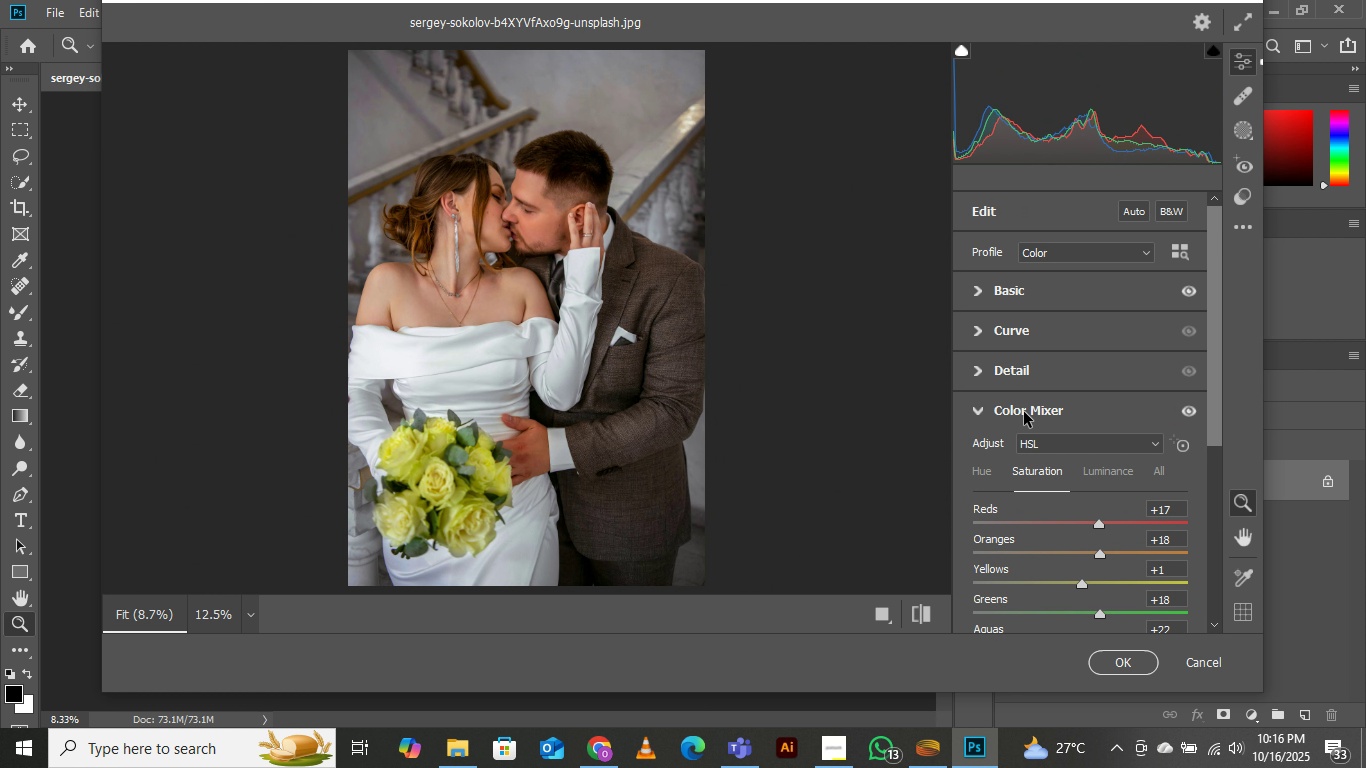 
left_click([1024, 412])
 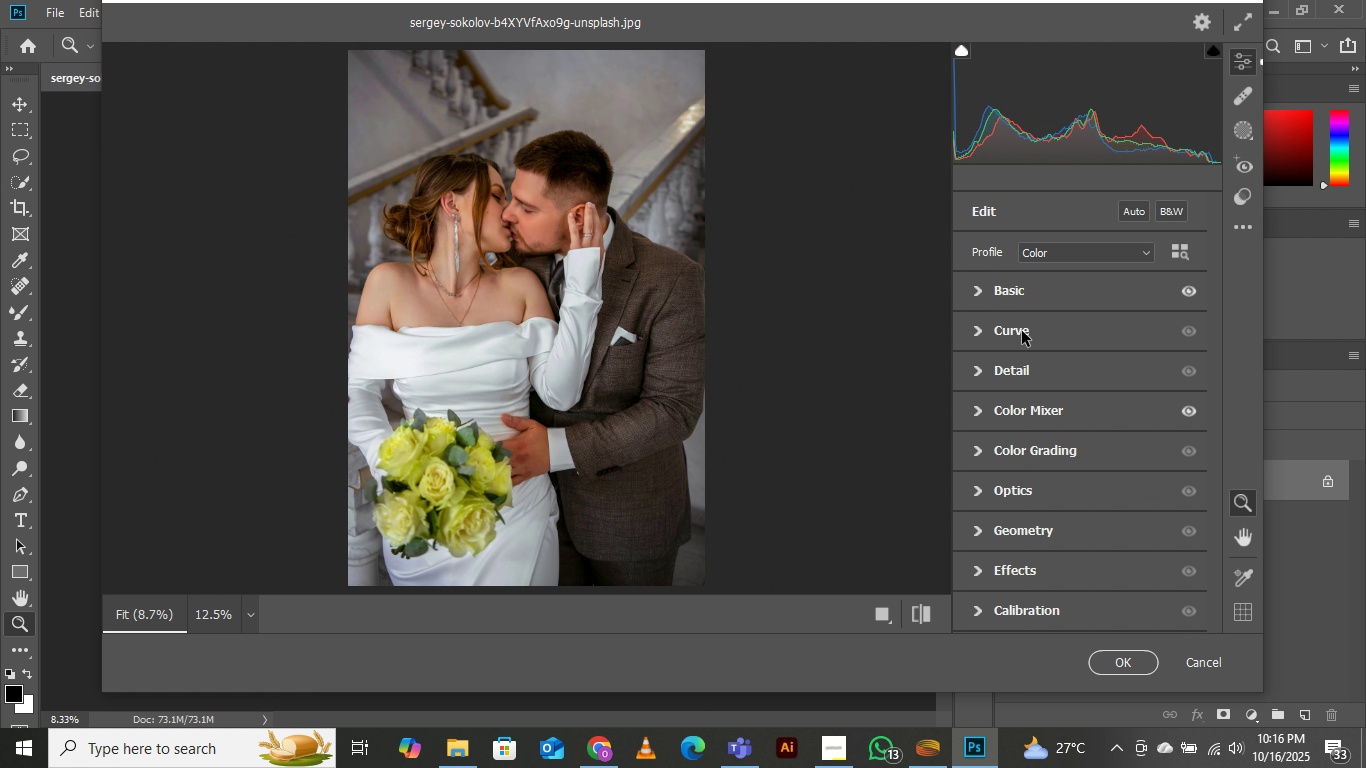 
left_click([1022, 331])
 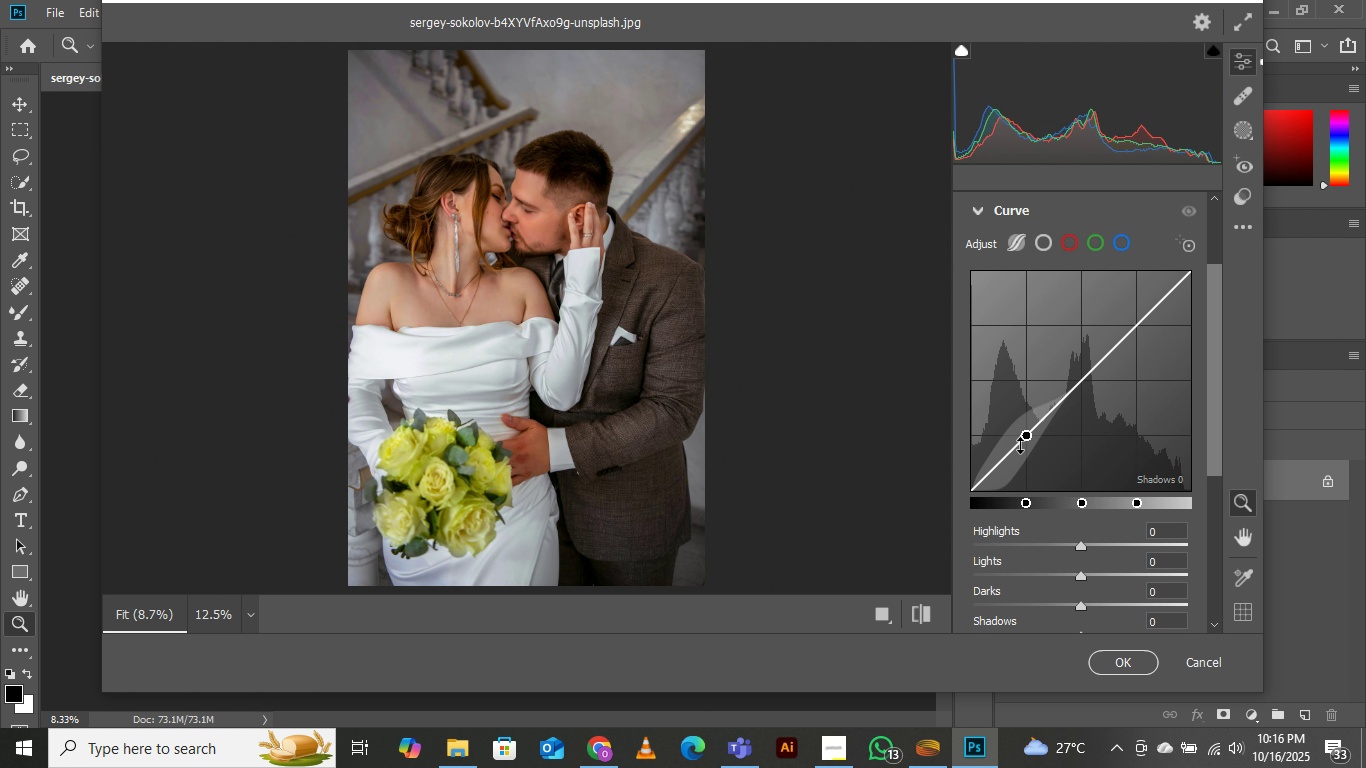 
left_click([1020, 446])
 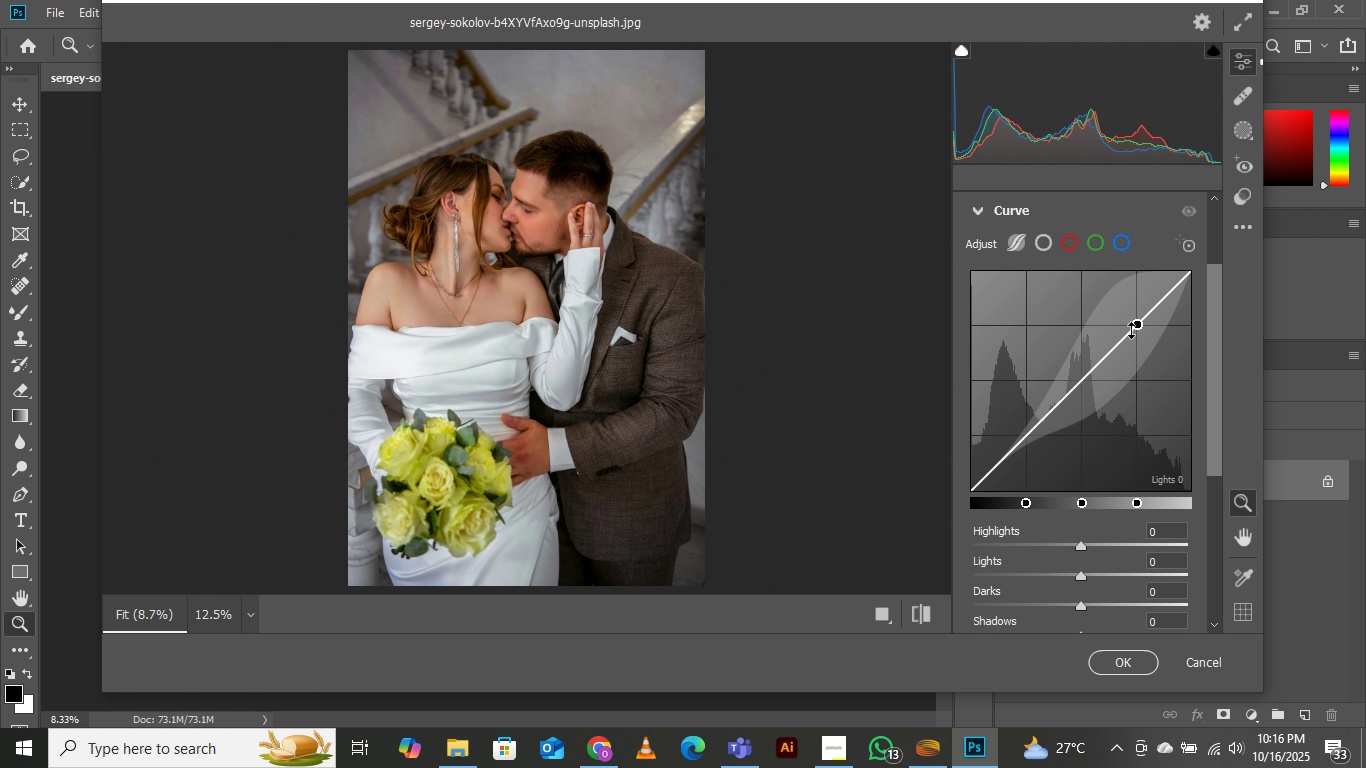 
left_click([1131, 330])
 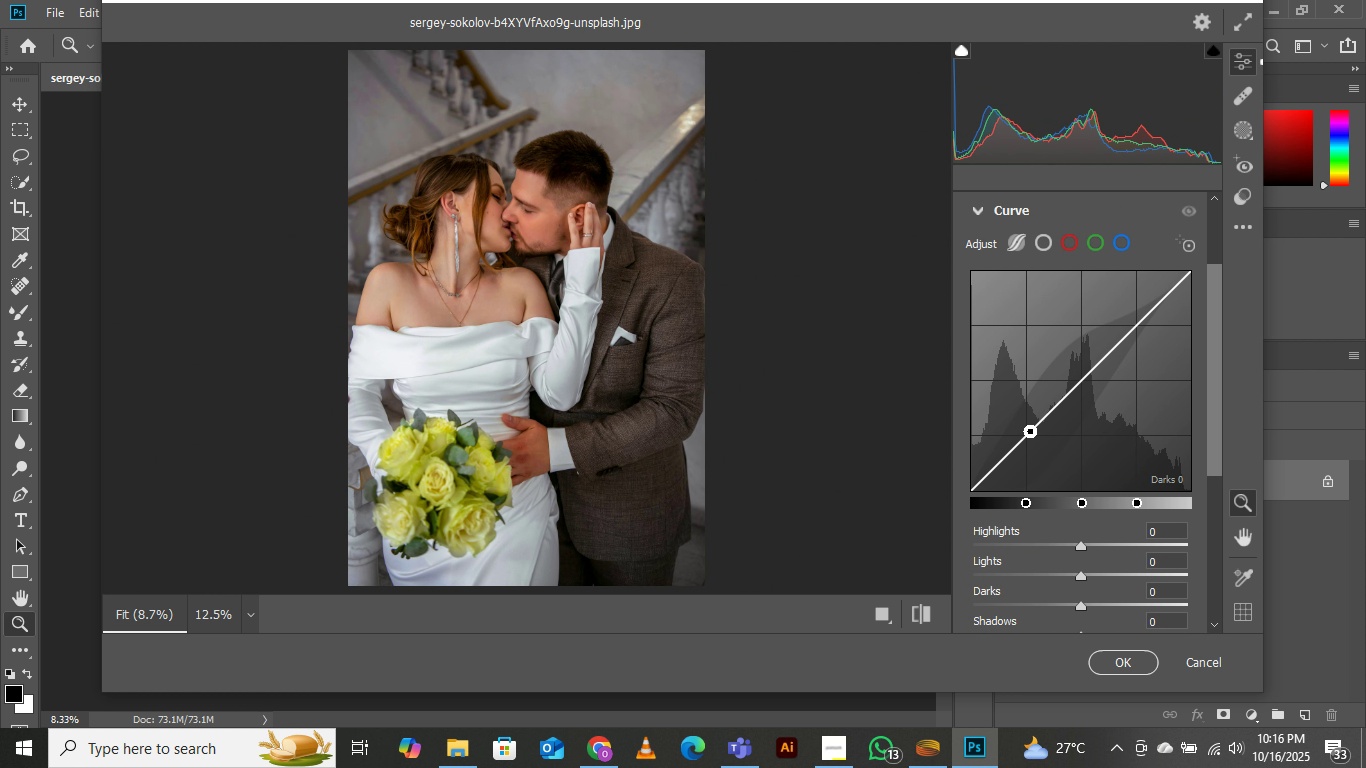 
wait(8.63)
 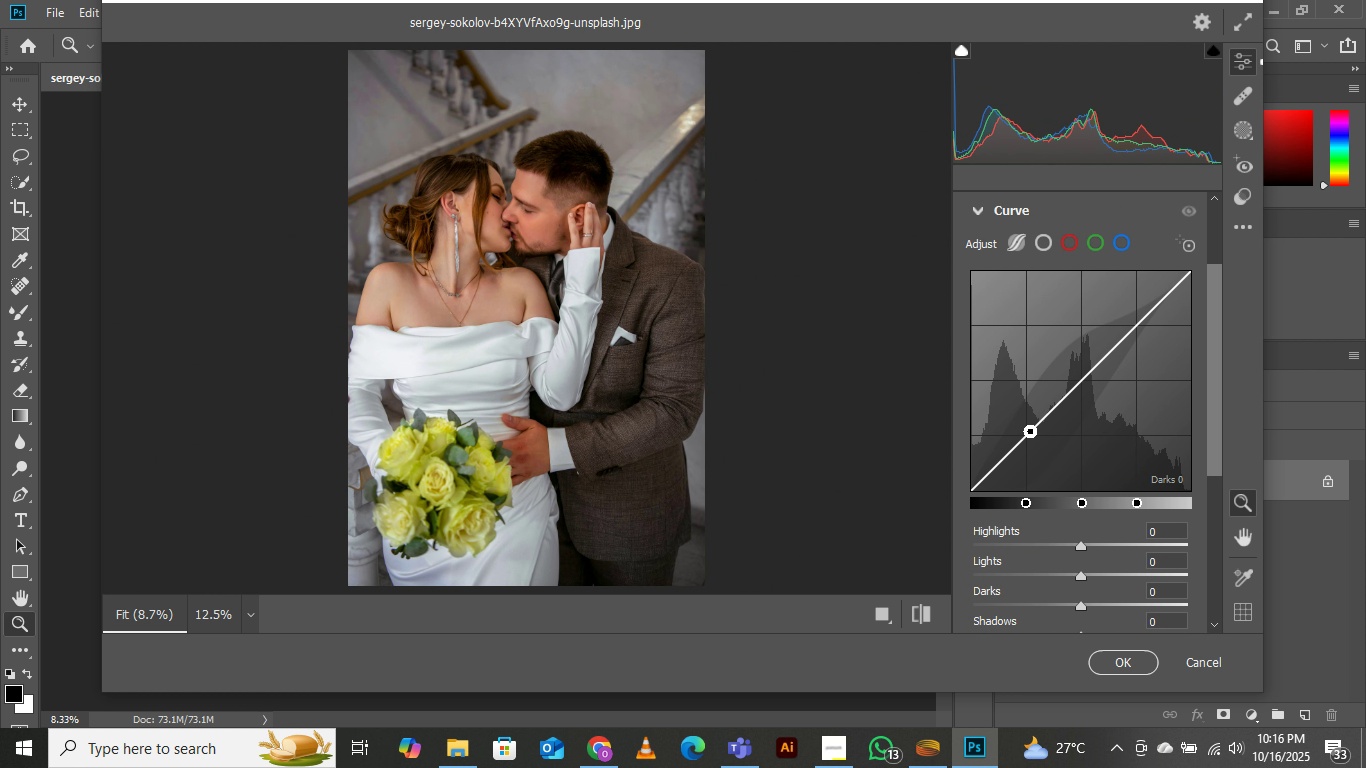 
left_click([1133, 329])
 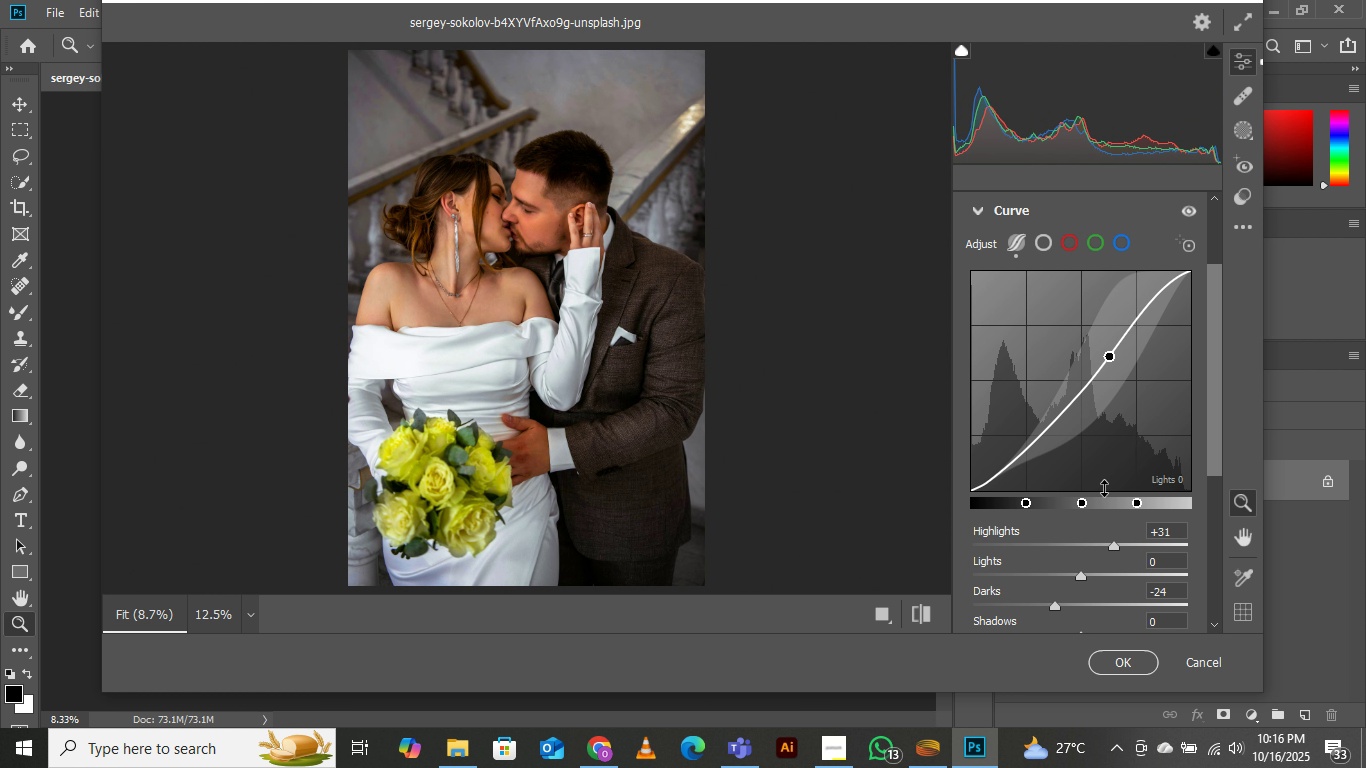 
double_click([1114, 547])
 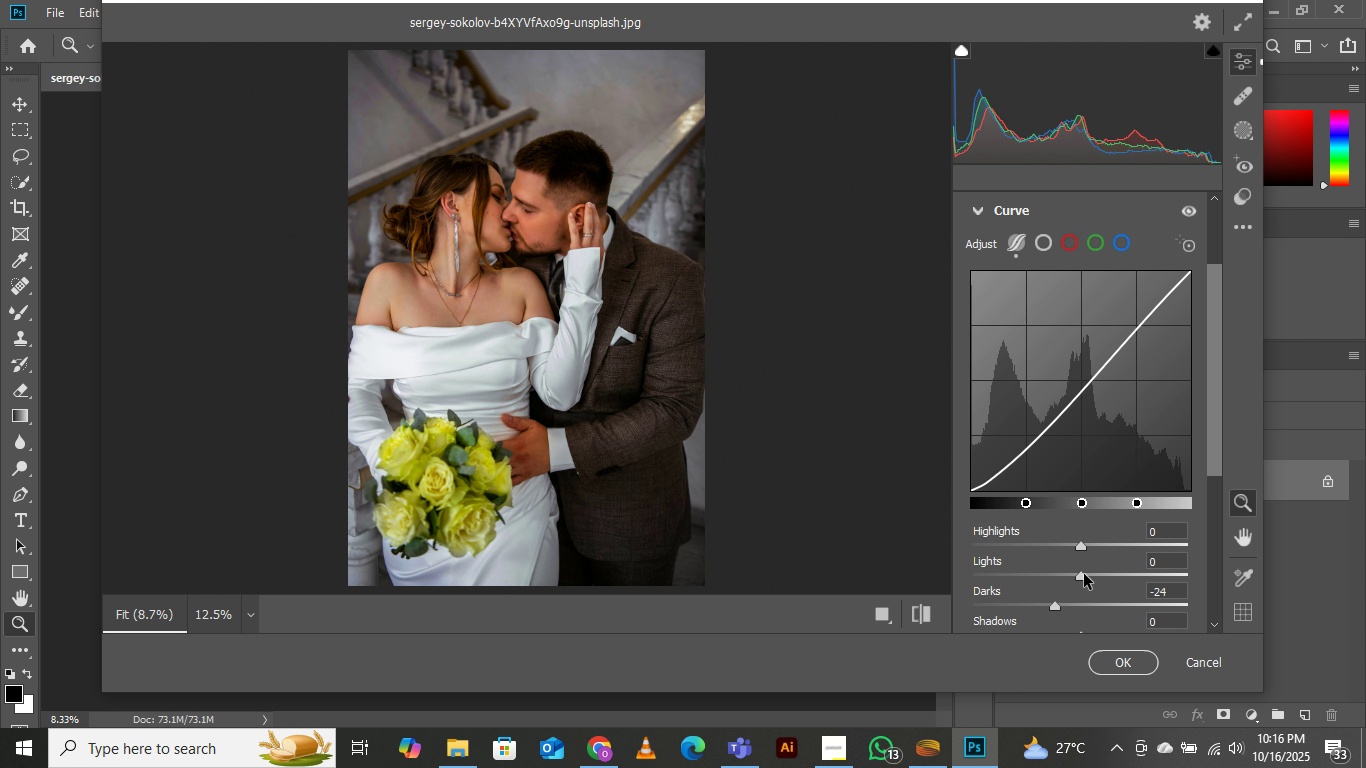 
double_click([1084, 574])
 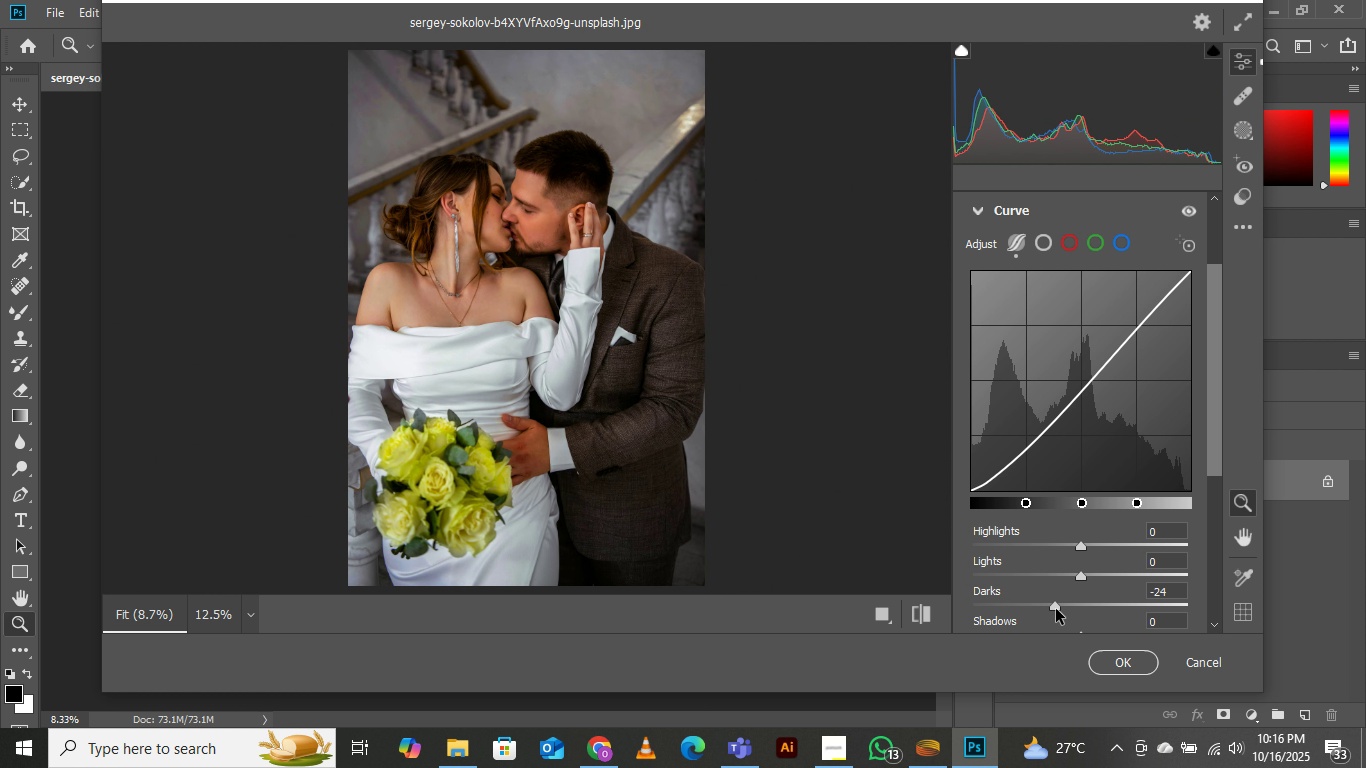 
double_click([1056, 609])
 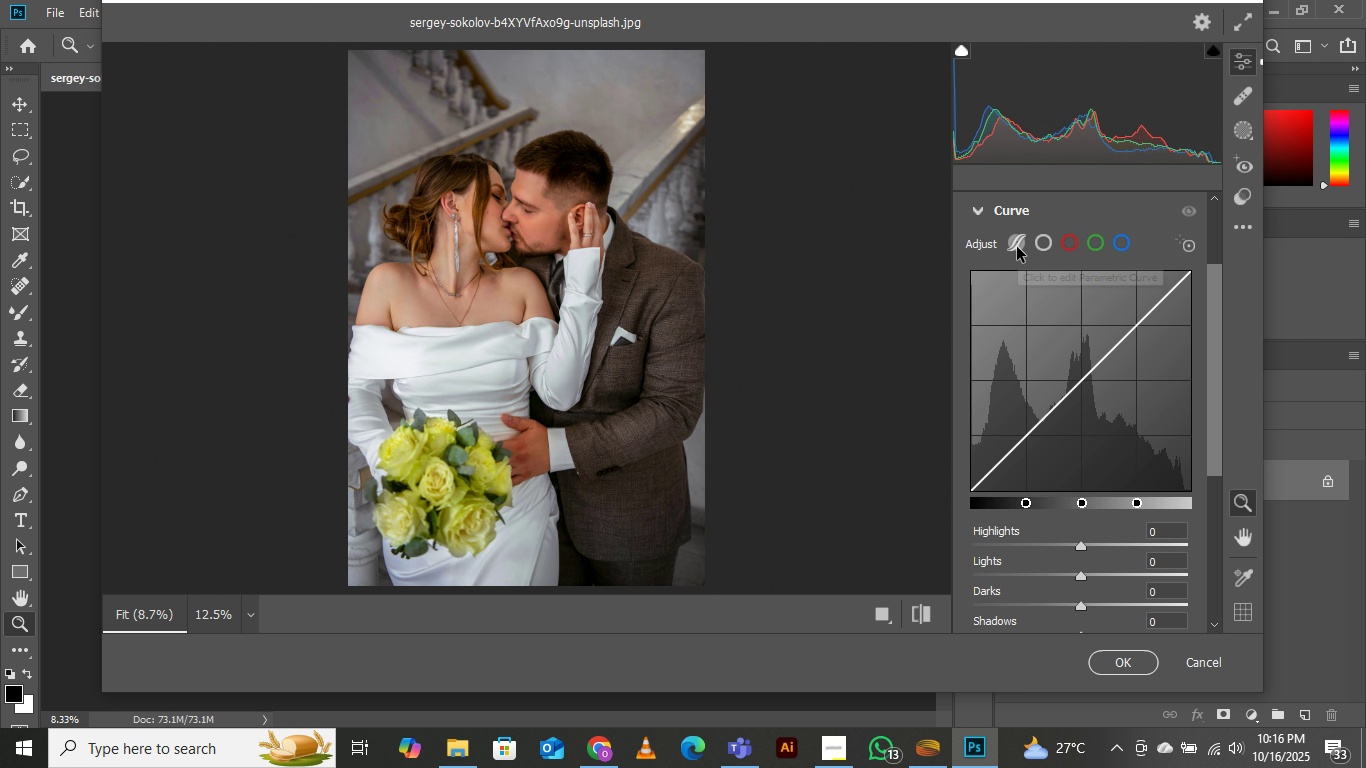 
left_click([1051, 242])
 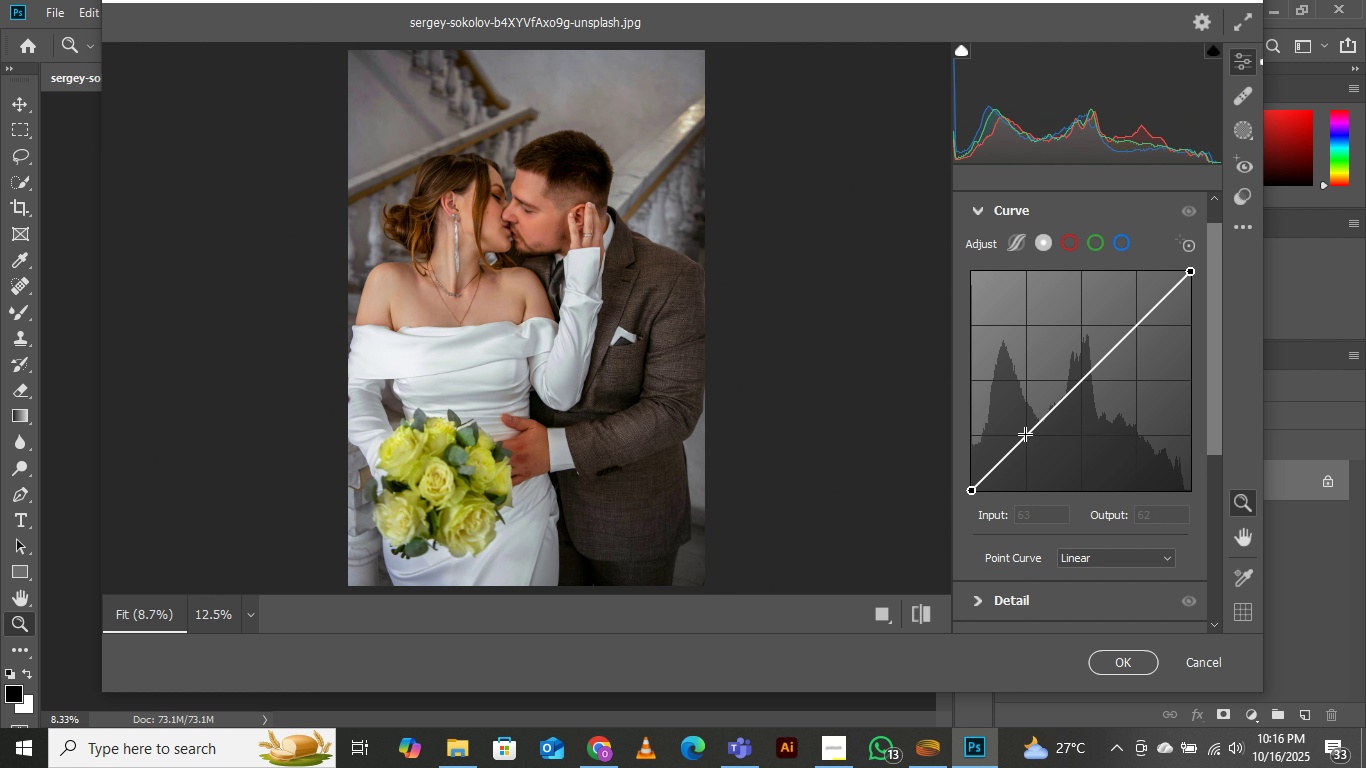 
left_click([1026, 432])
 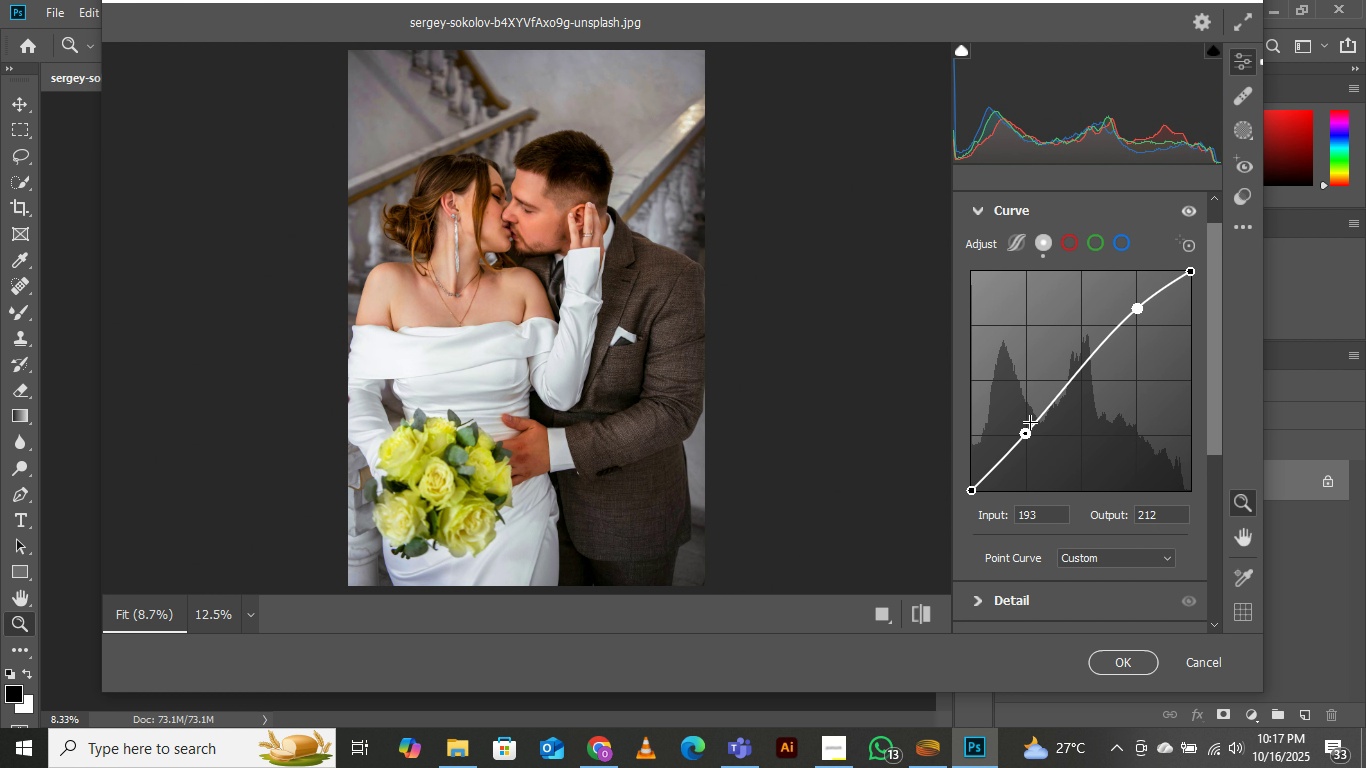 
wait(10.31)
 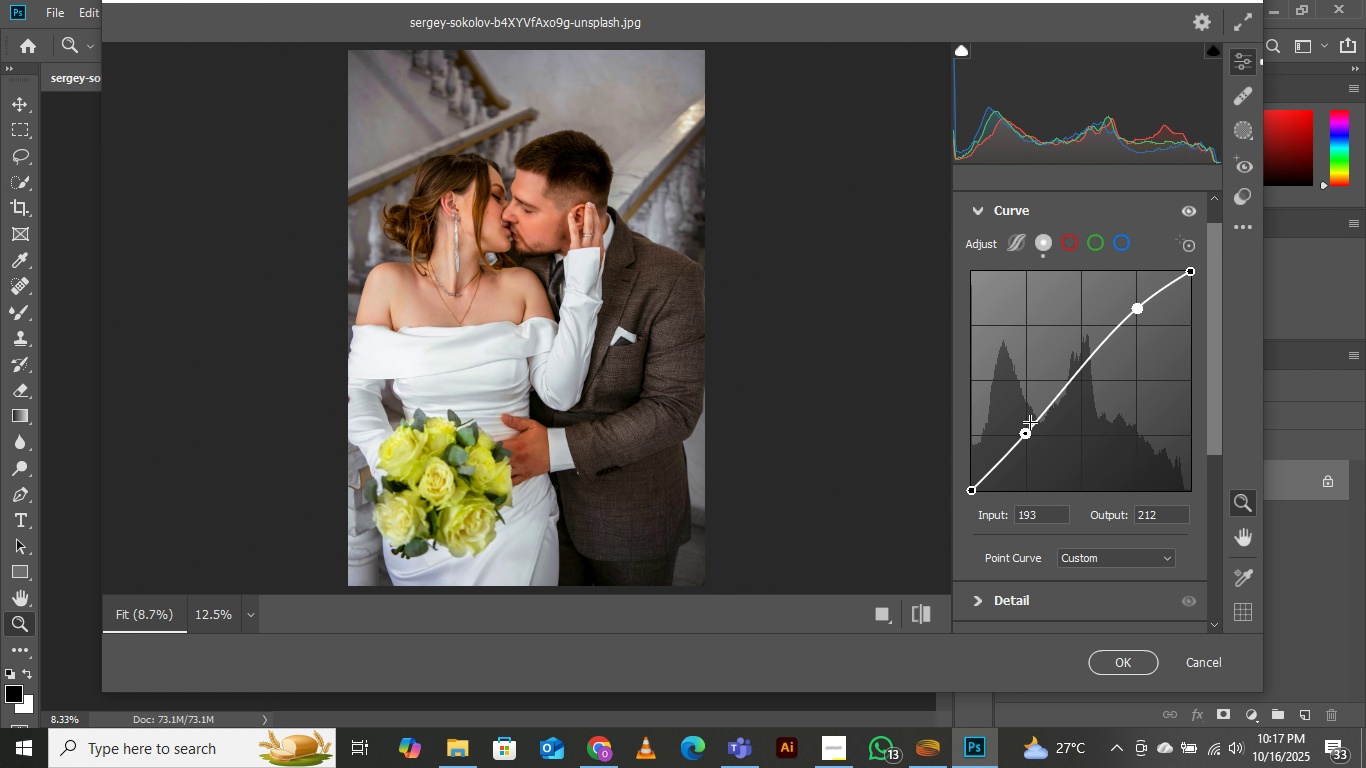 
left_click([1003, 465])
 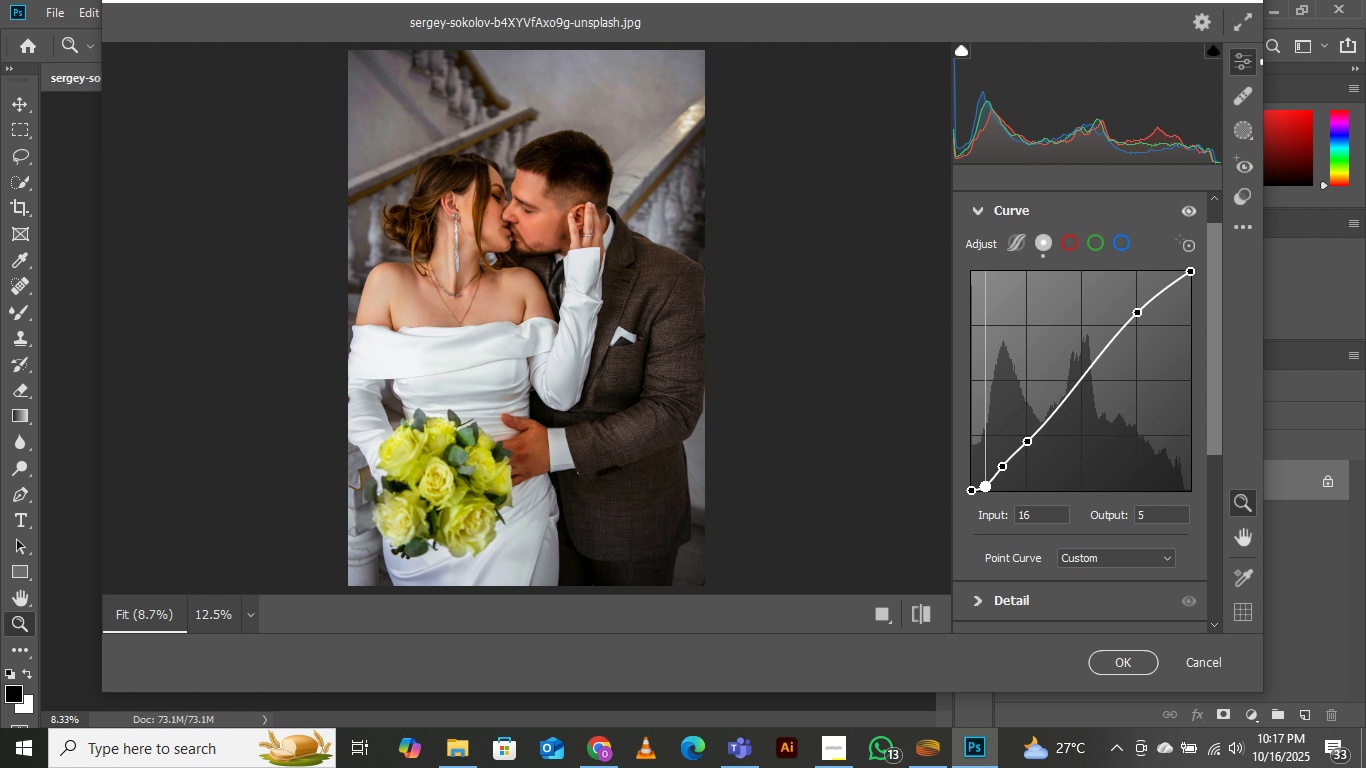 
left_click([986, 485])
 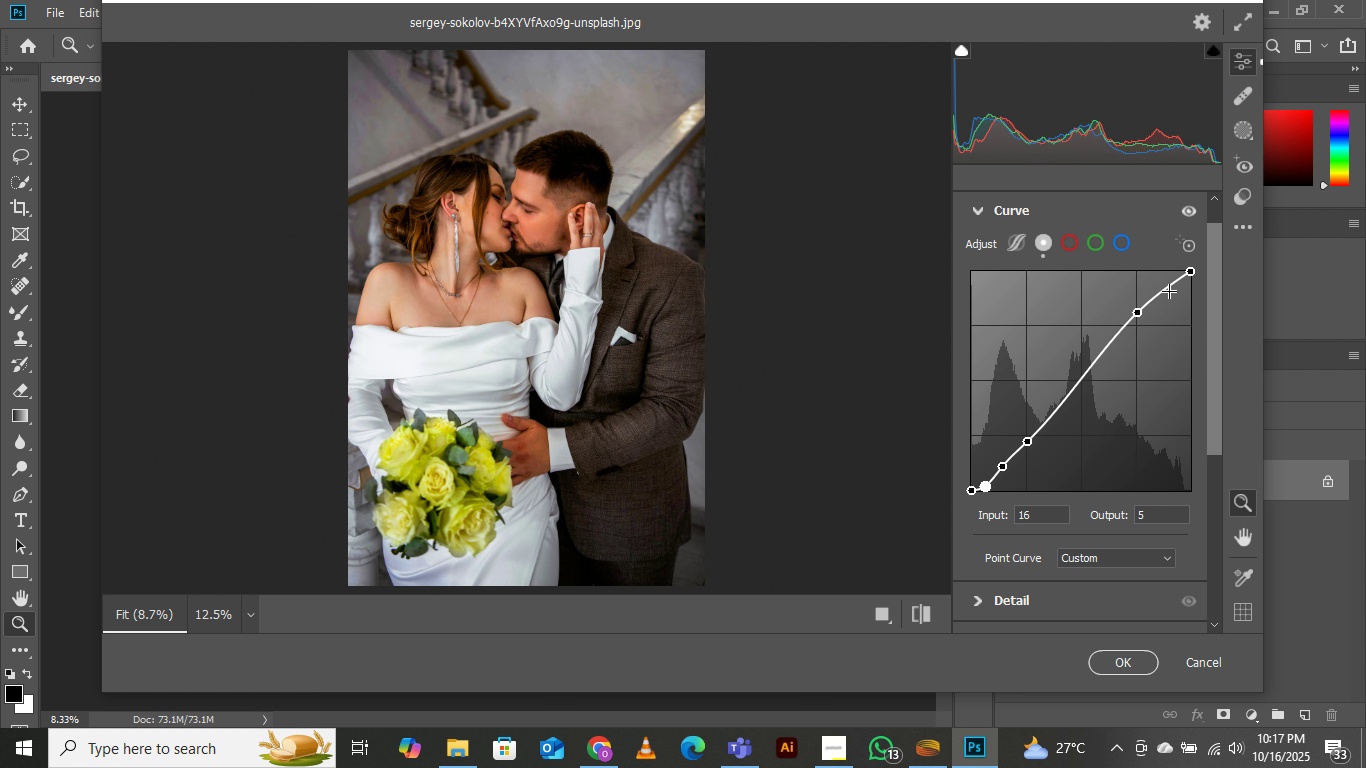 
left_click([1171, 285])
 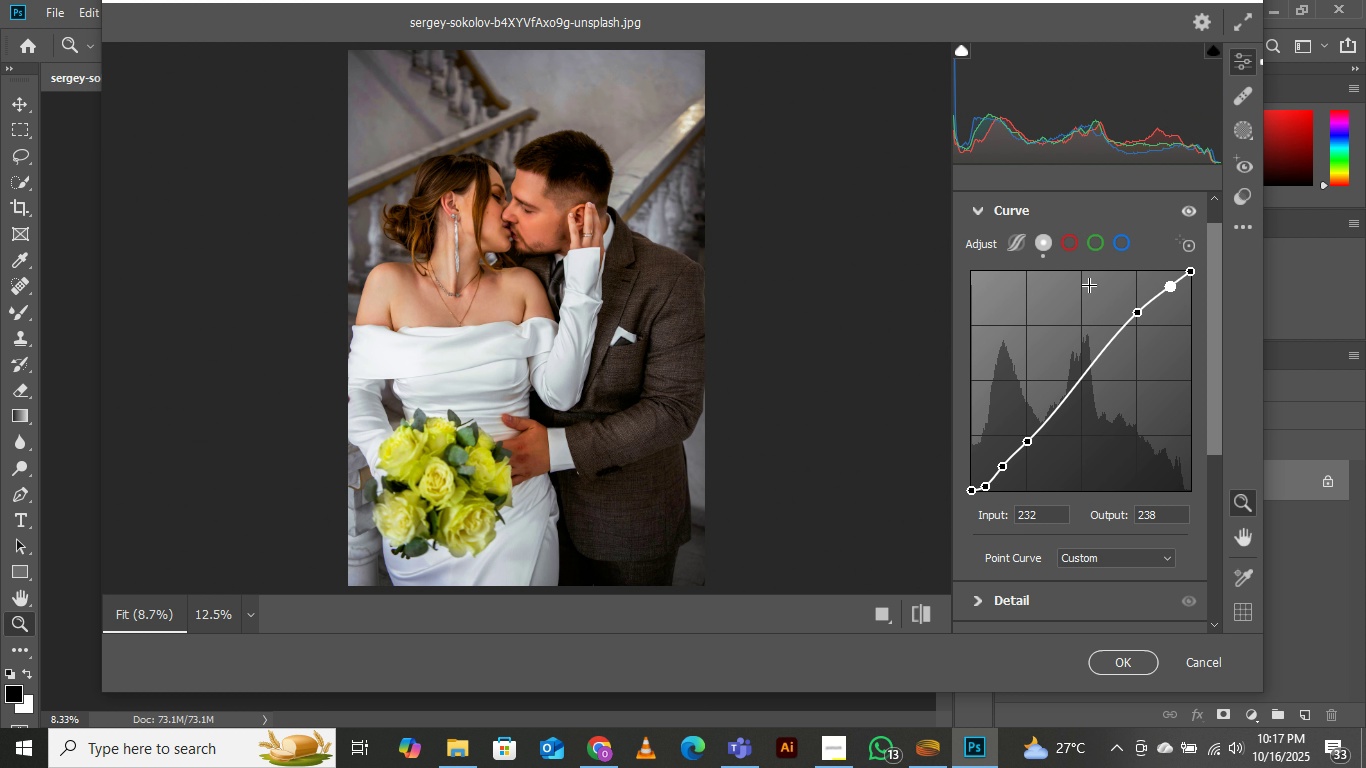 
left_click([1068, 241])
 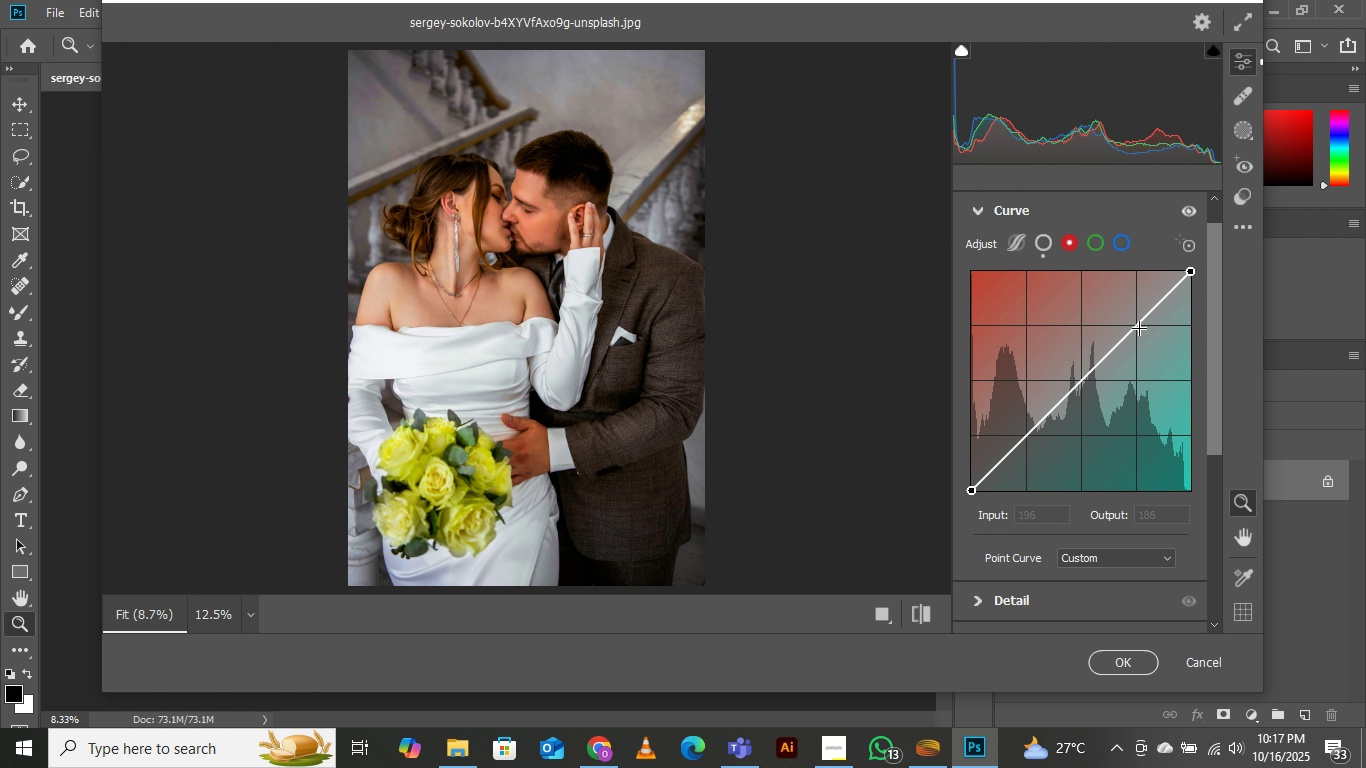 
left_click([1140, 328])
 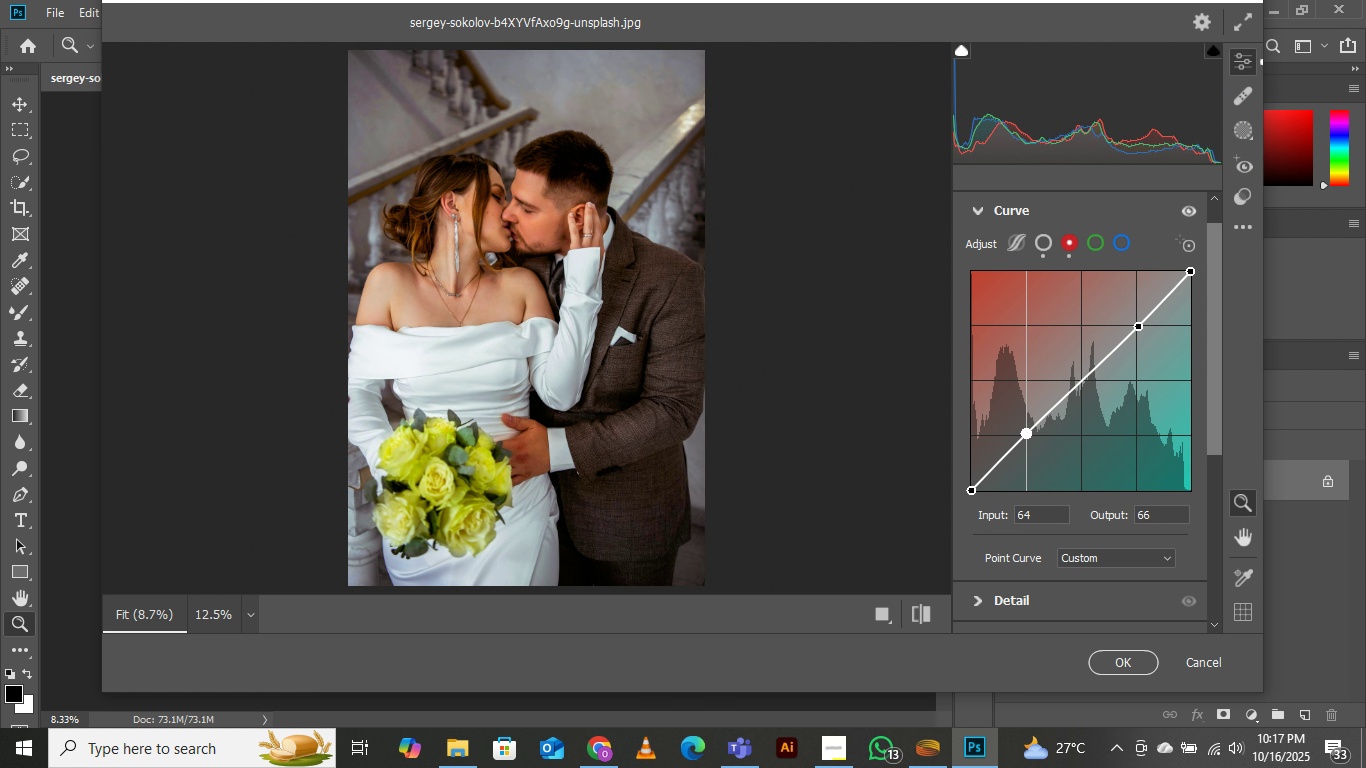 
wait(11.26)
 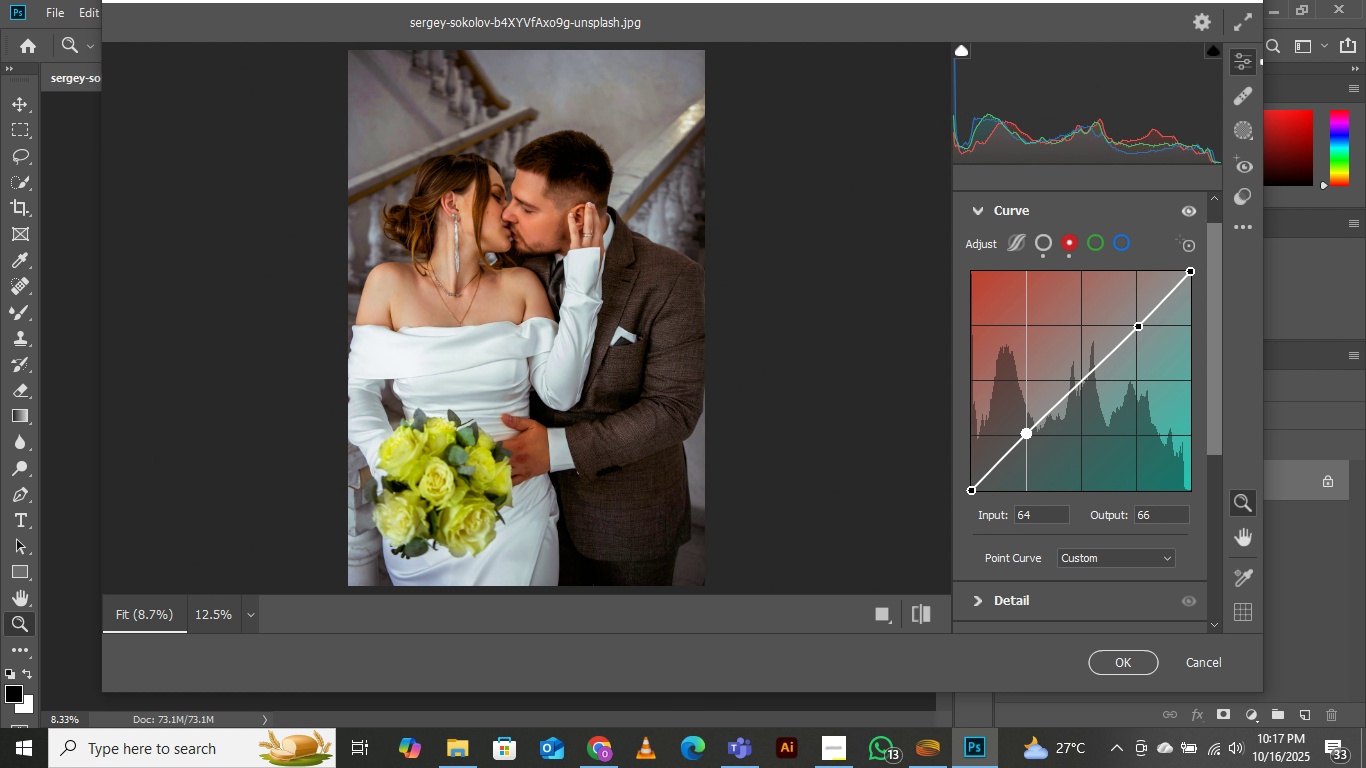 
left_click([1011, 456])
 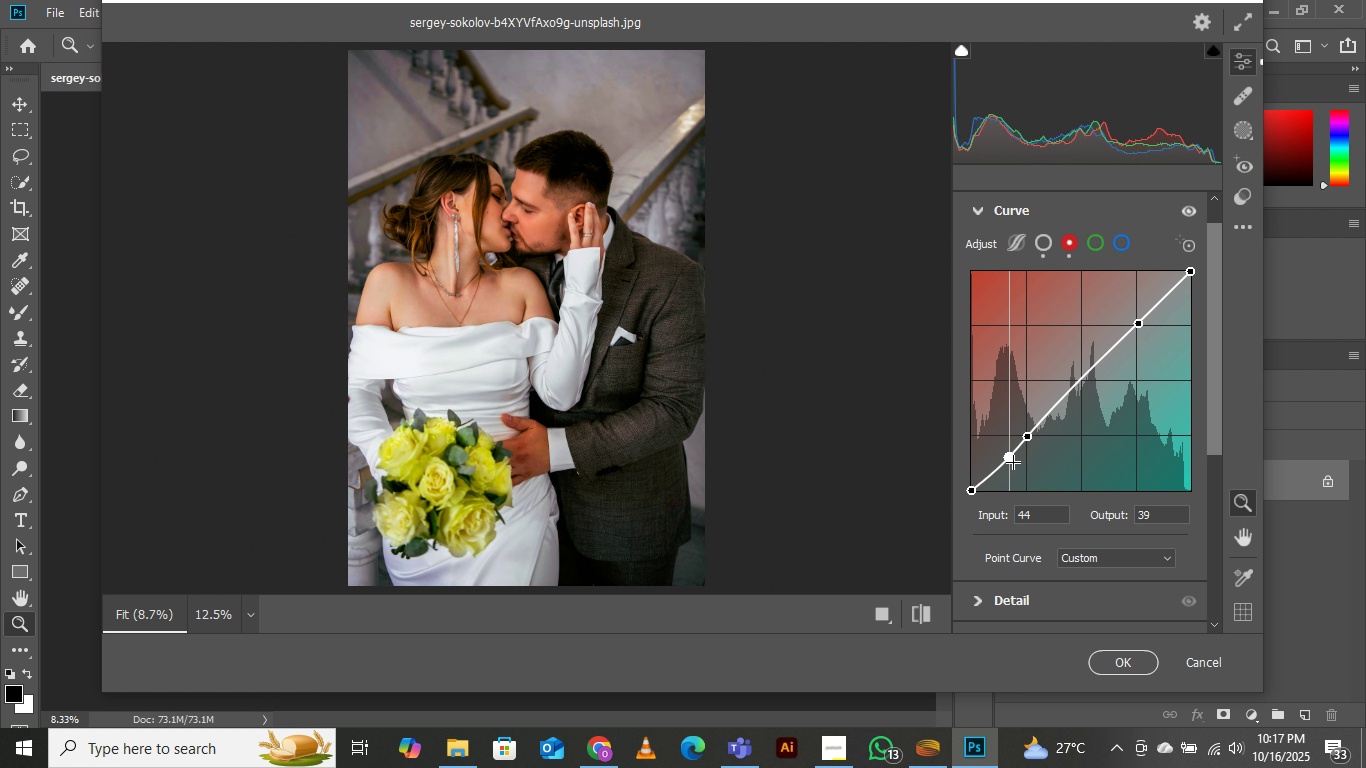 
wait(5.13)
 